 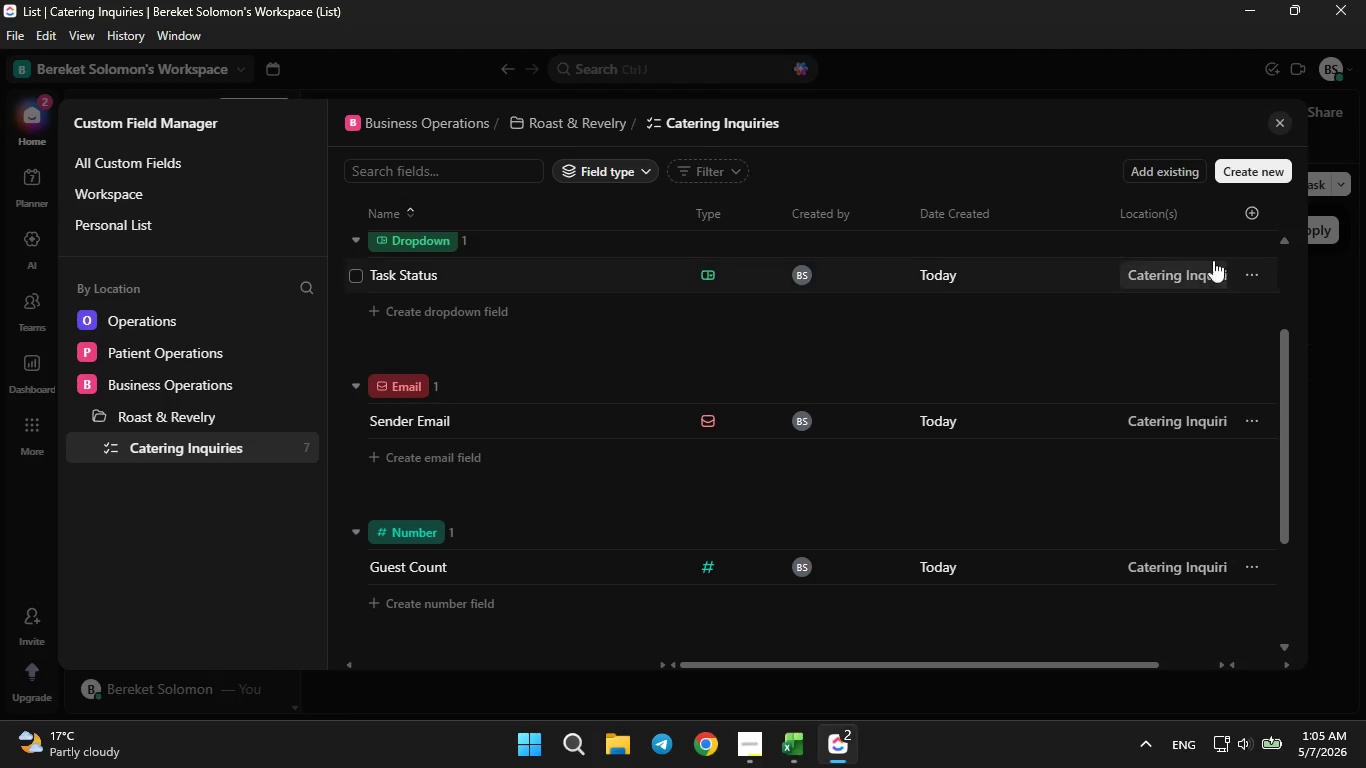 
left_click([1085, 426])
 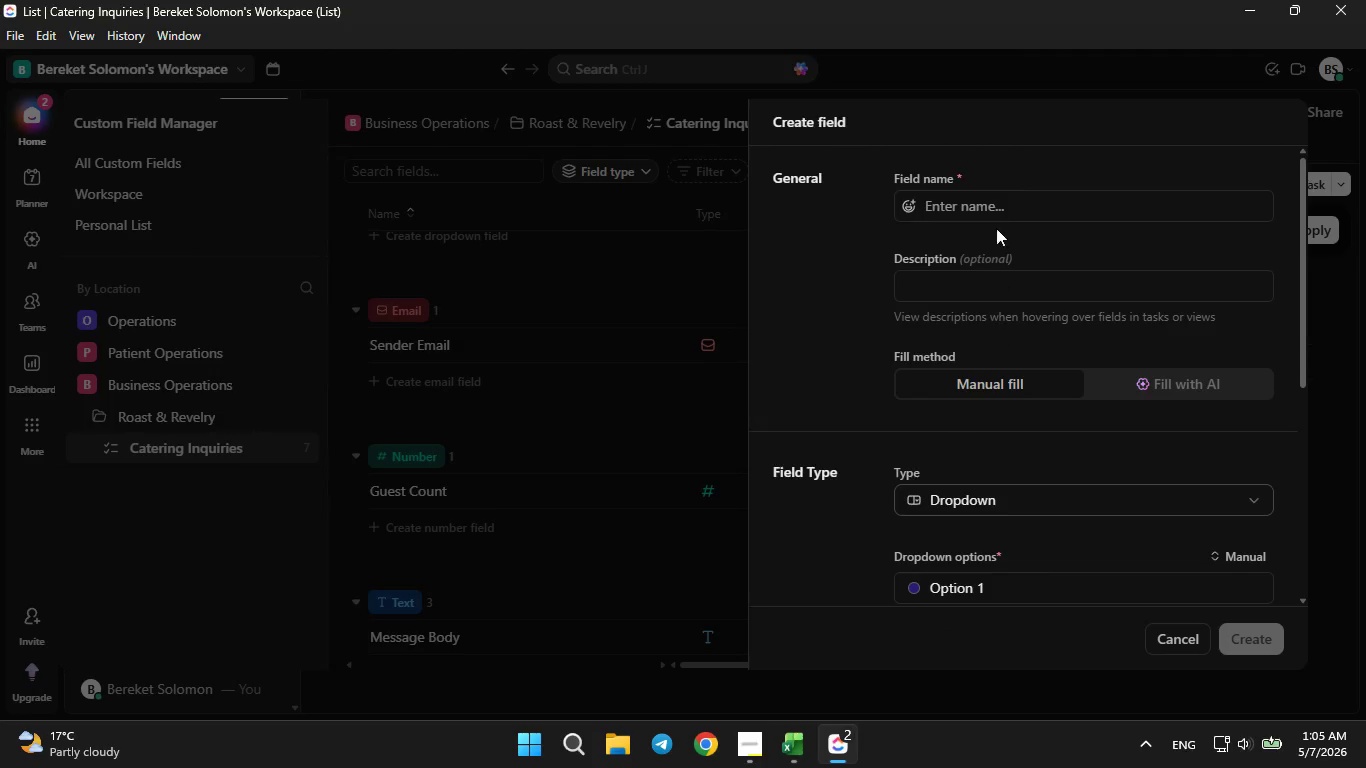 
left_click([996, 210])
 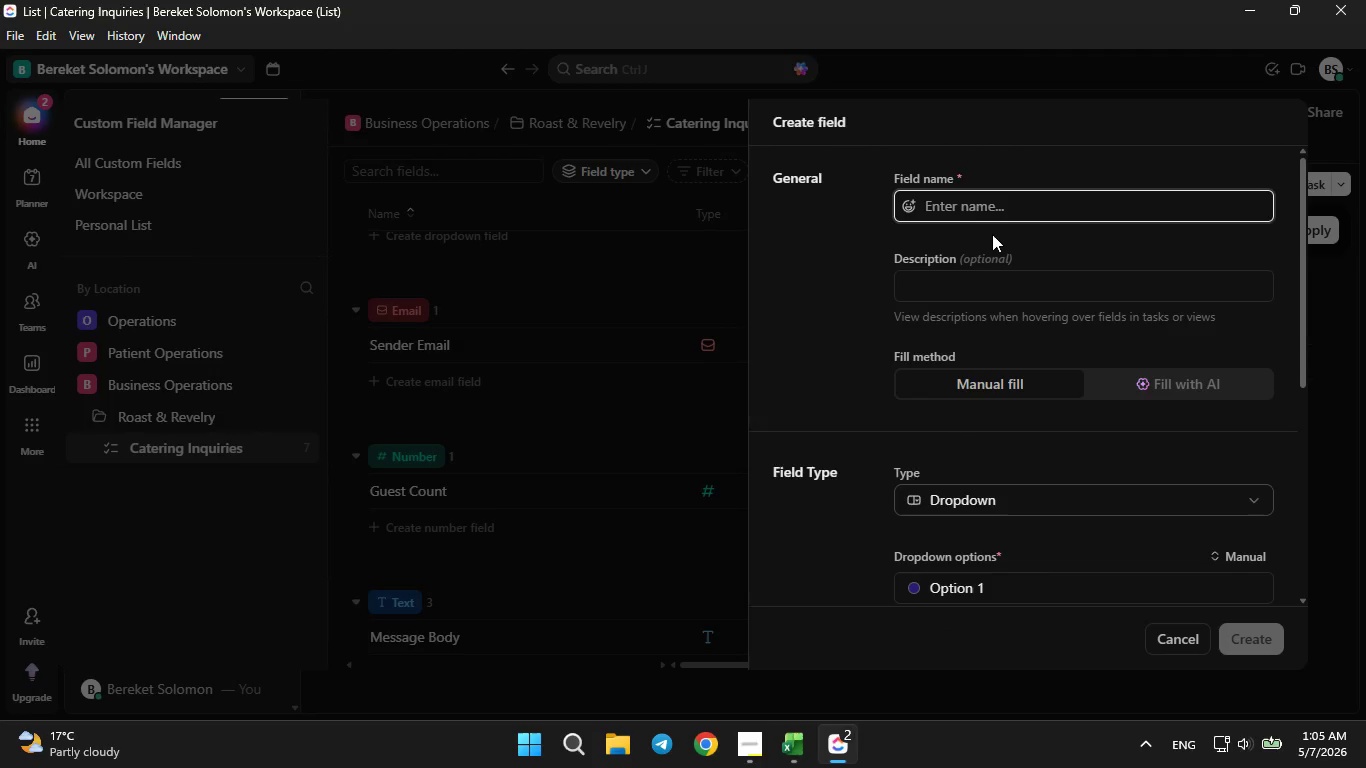 
type(Service Type)
 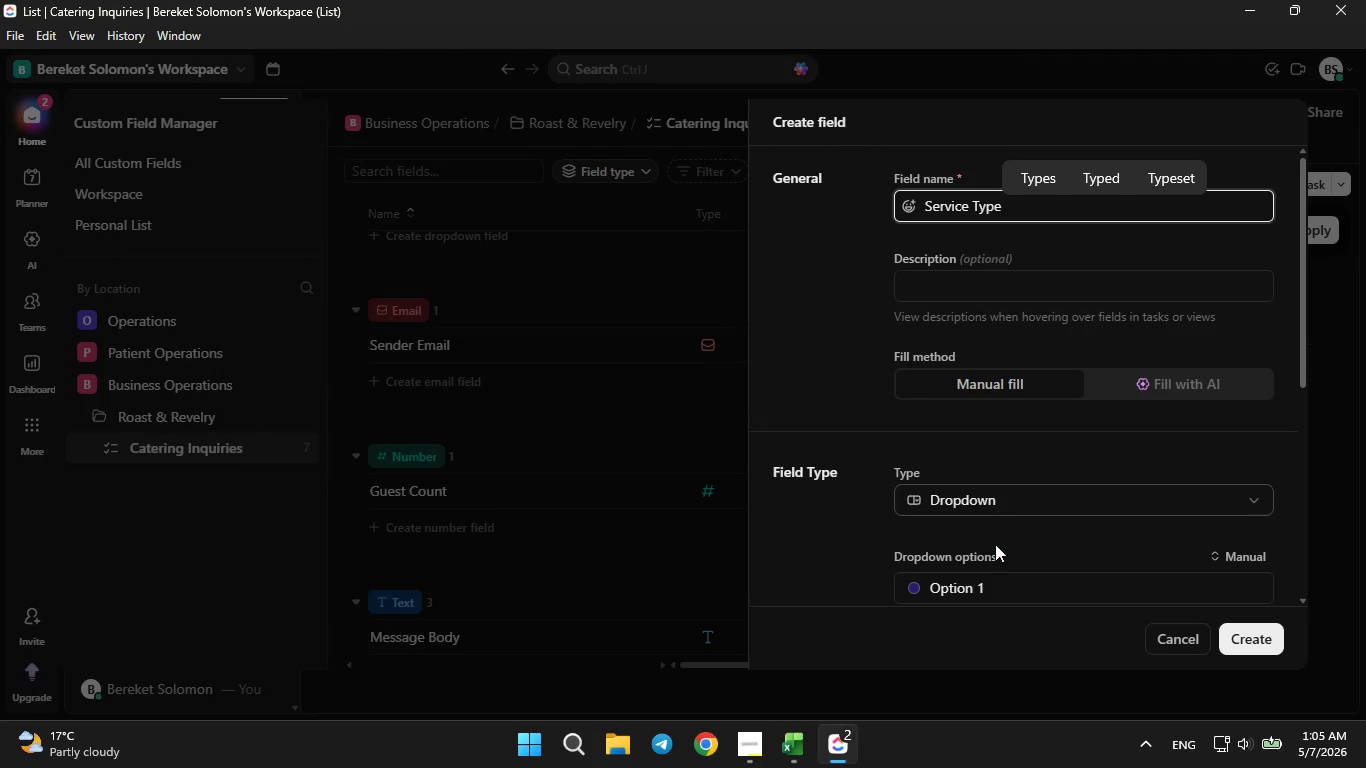 
scroll: coordinate [995, 544], scroll_direction: down, amount: 2.0
 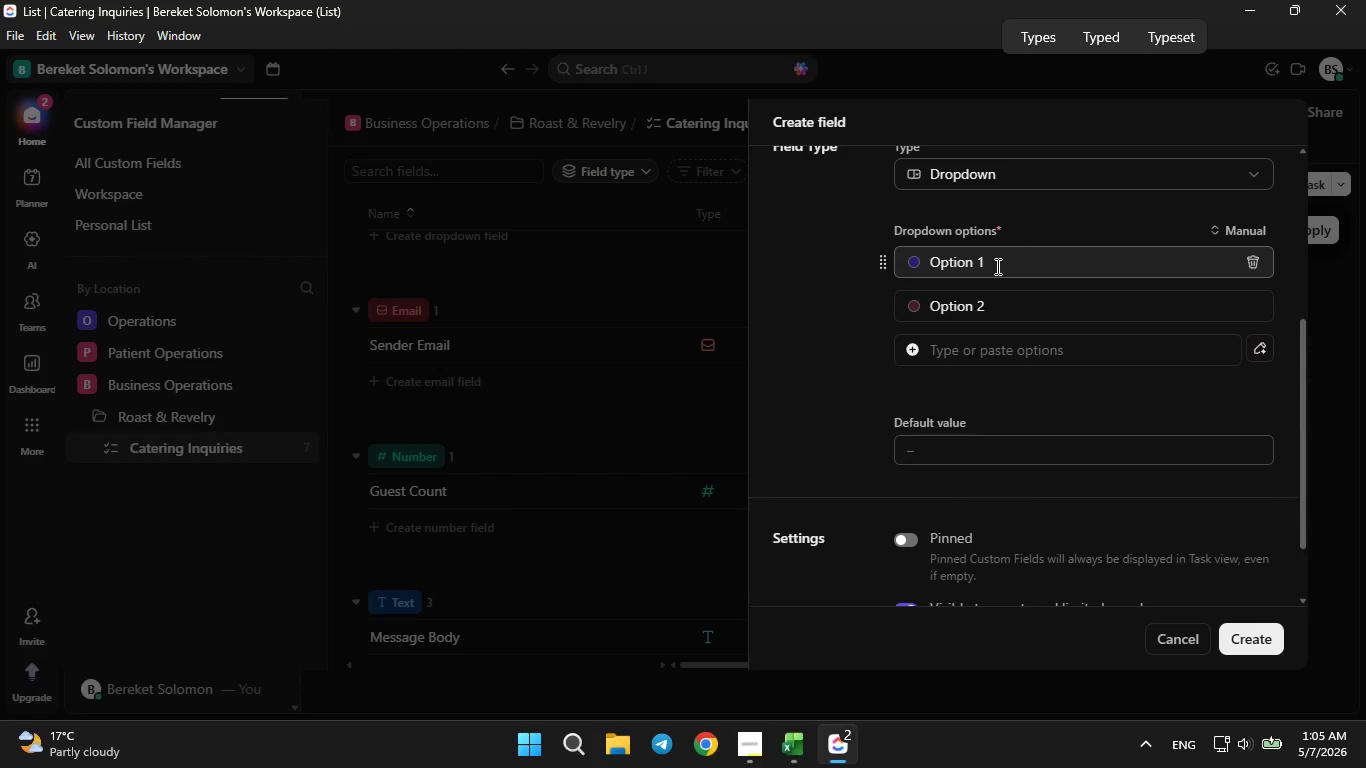 
left_click([996, 266])
 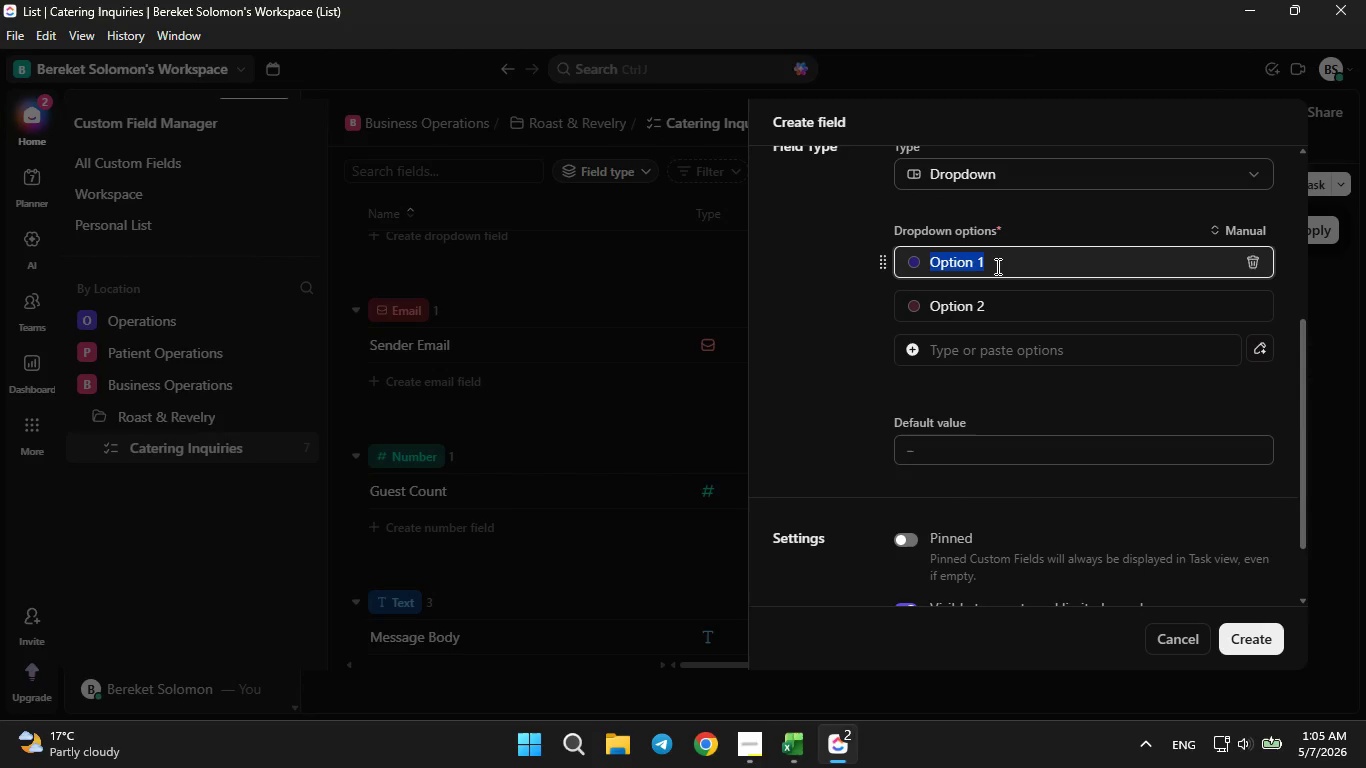 
key(Backspace)
type(Full Service)
 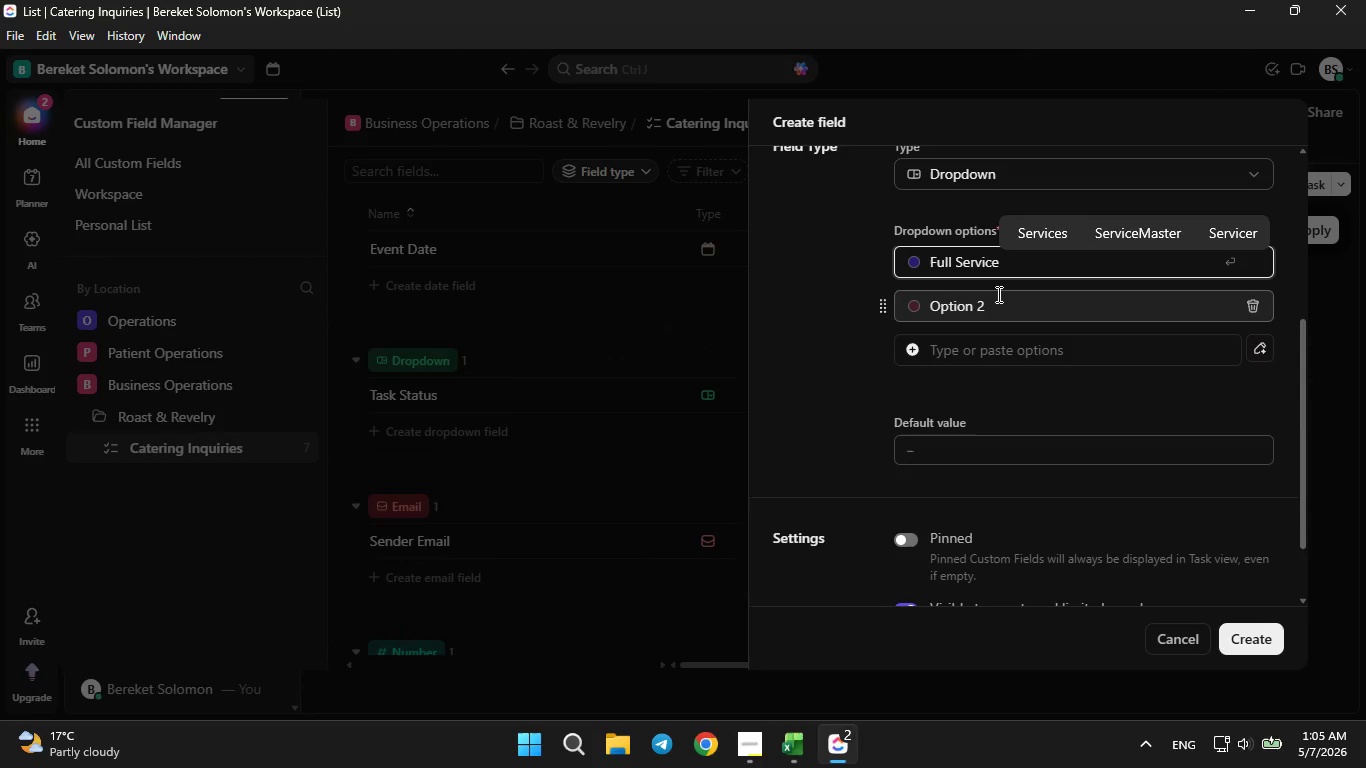 
left_click([996, 296])
 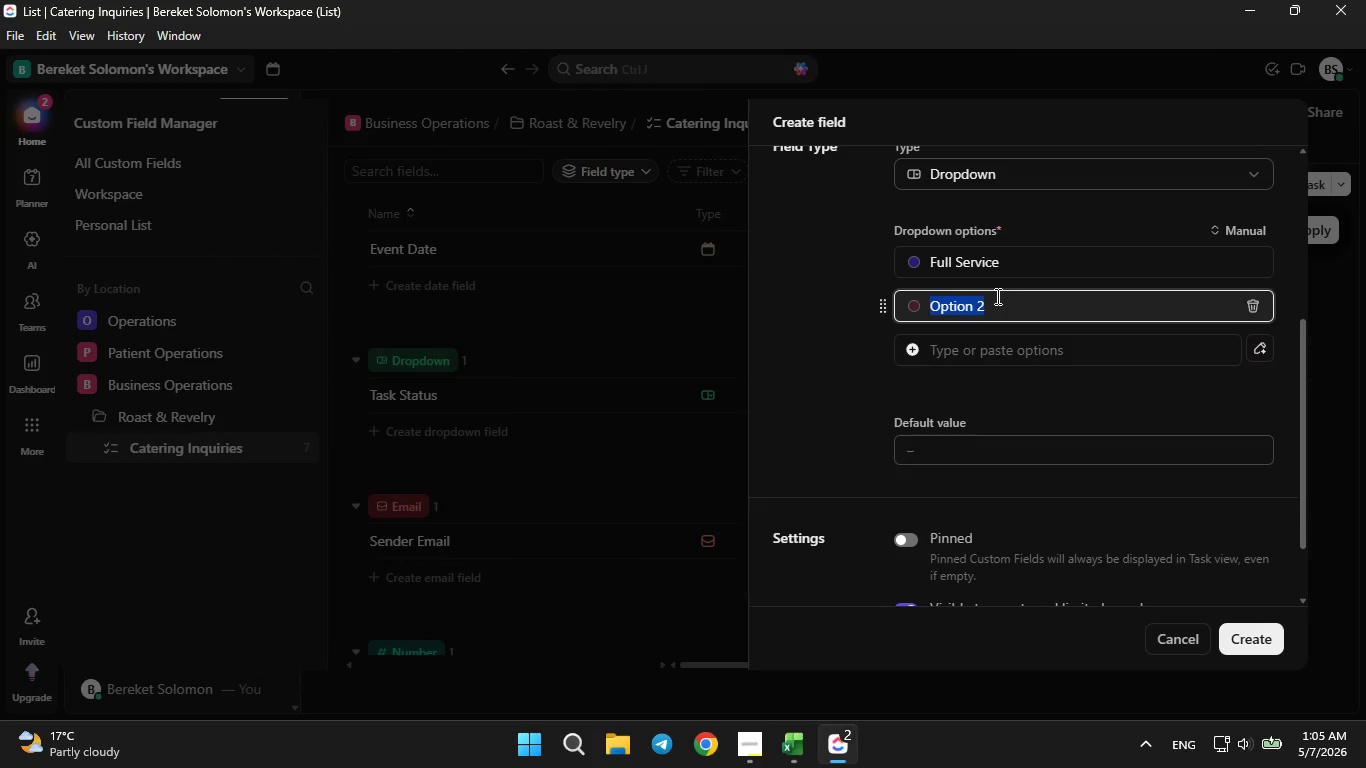 
key(Backspace)
type(Drop-off)
 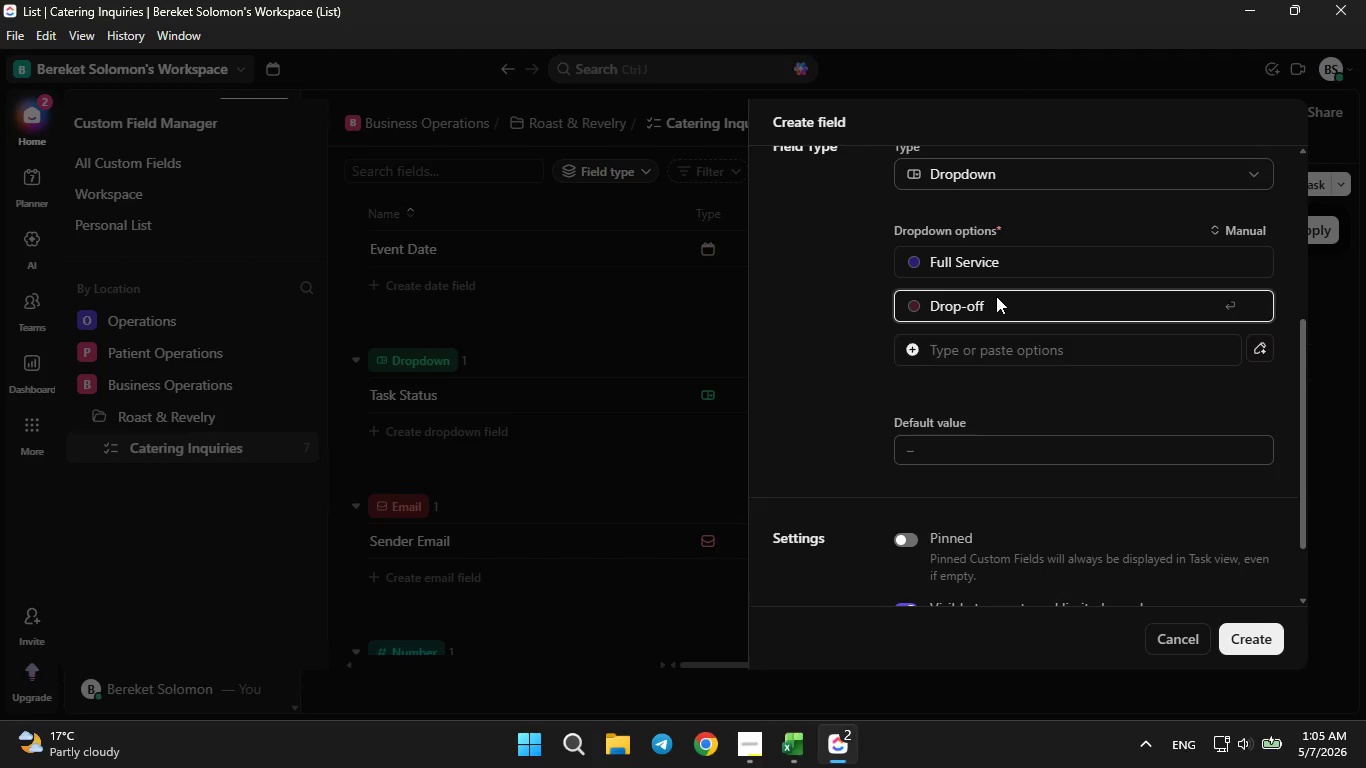 
key(Enter)
 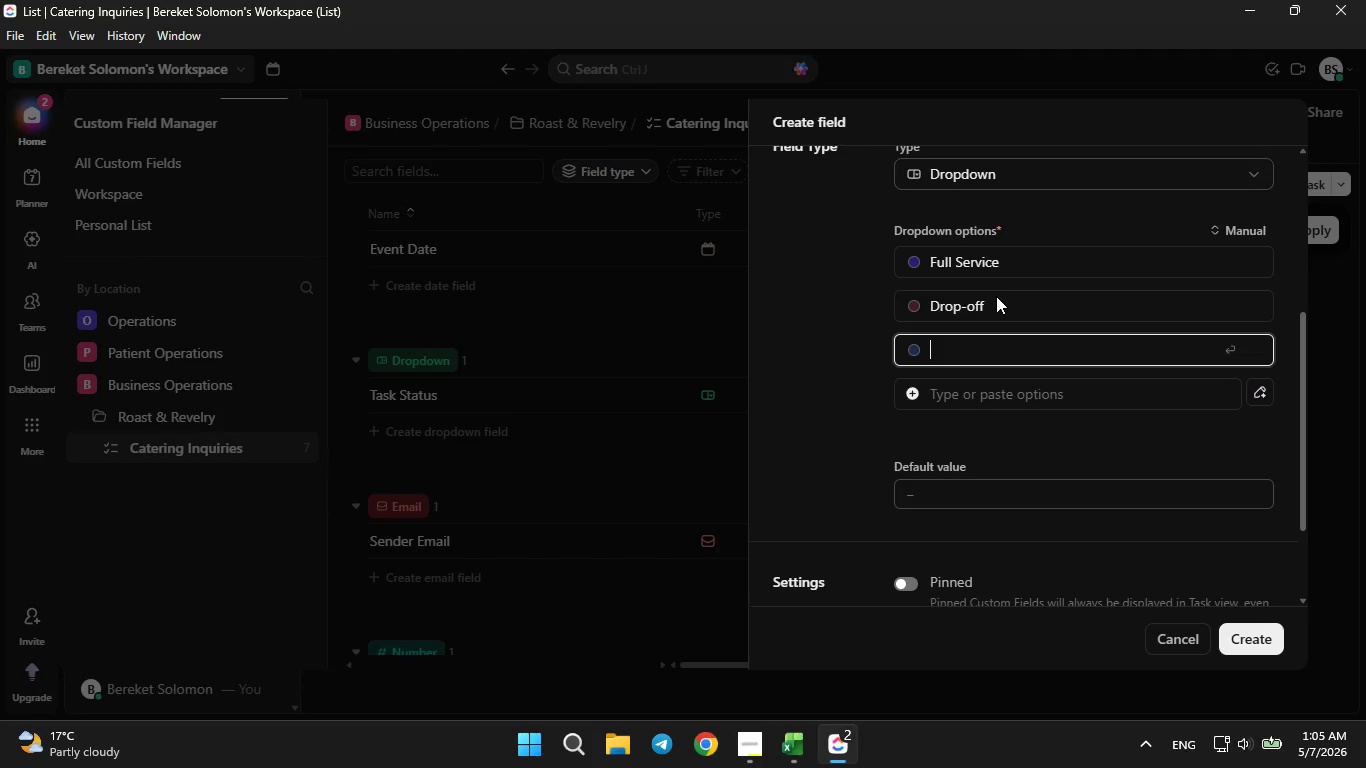 
type(On-Site Barista)
 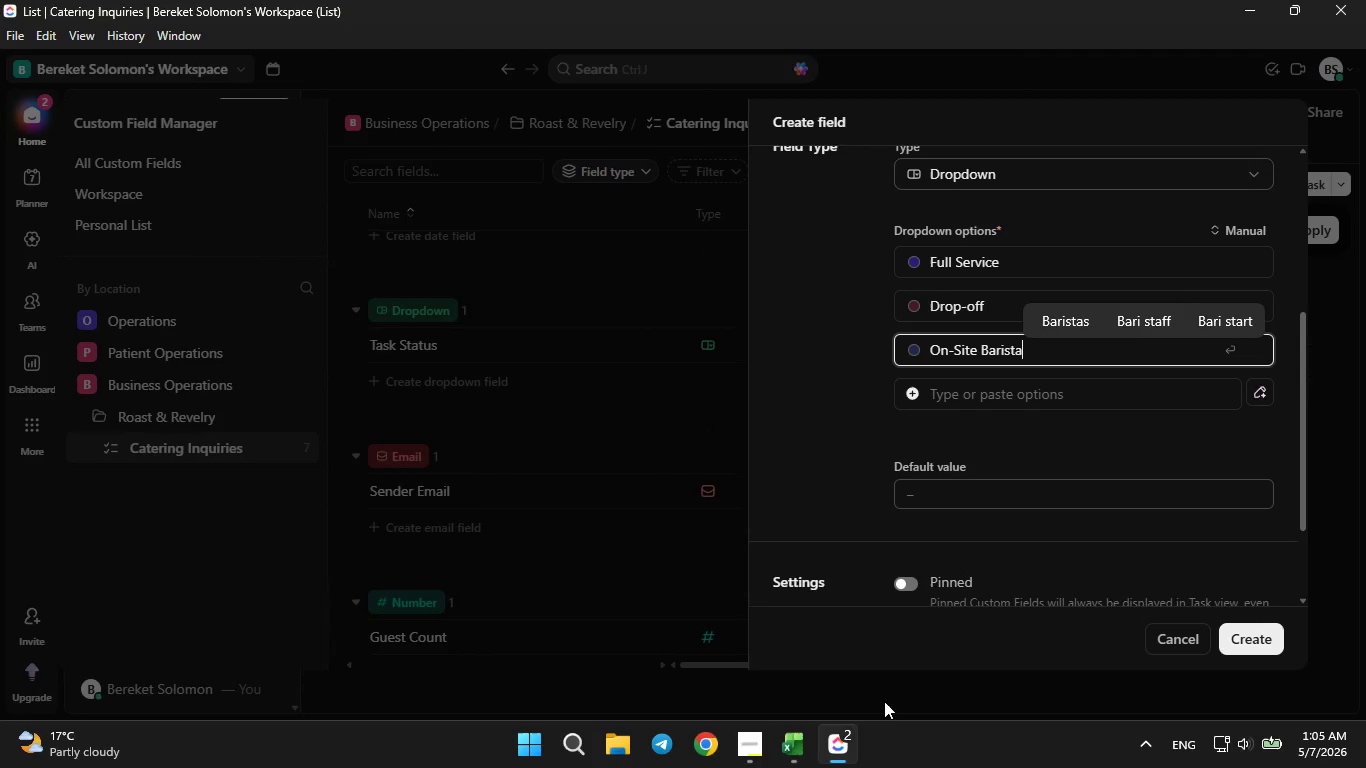 
left_click([800, 754])
 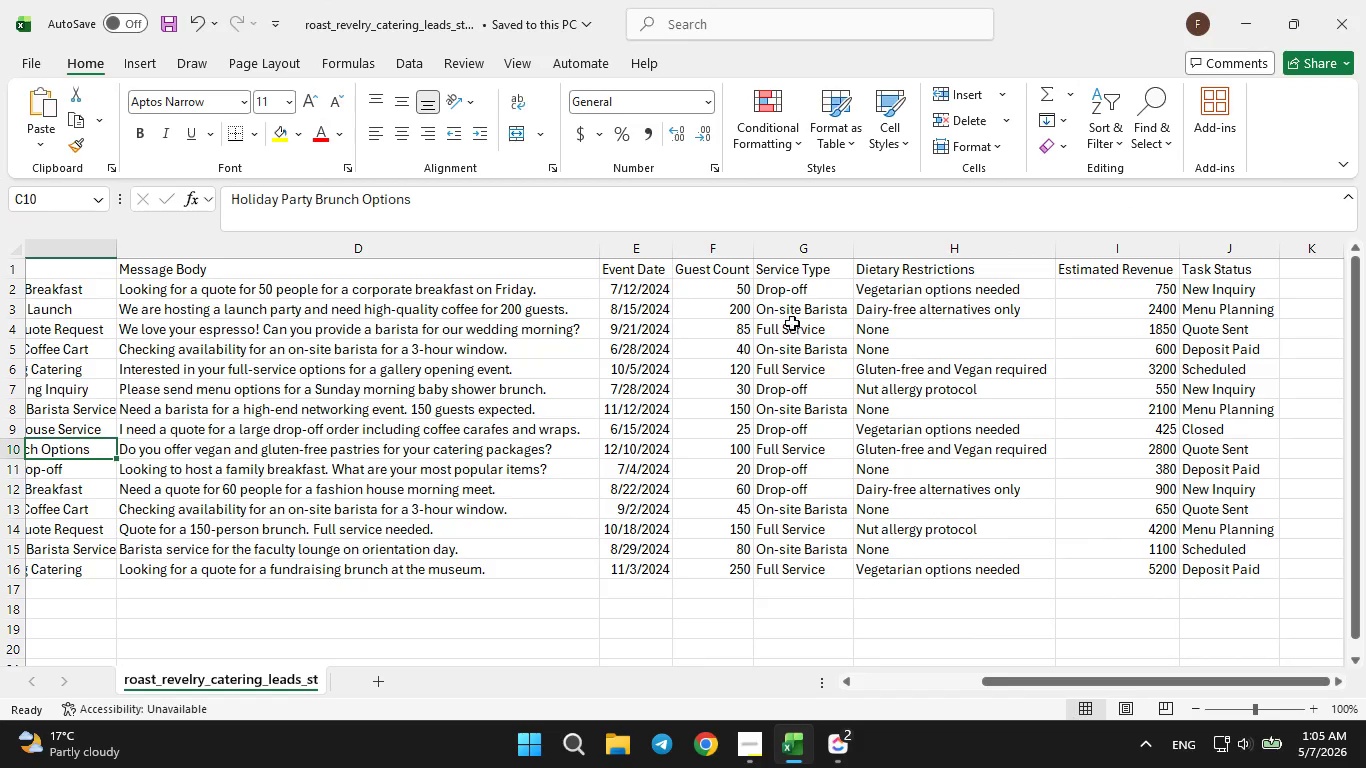 
left_click([785, 297])
 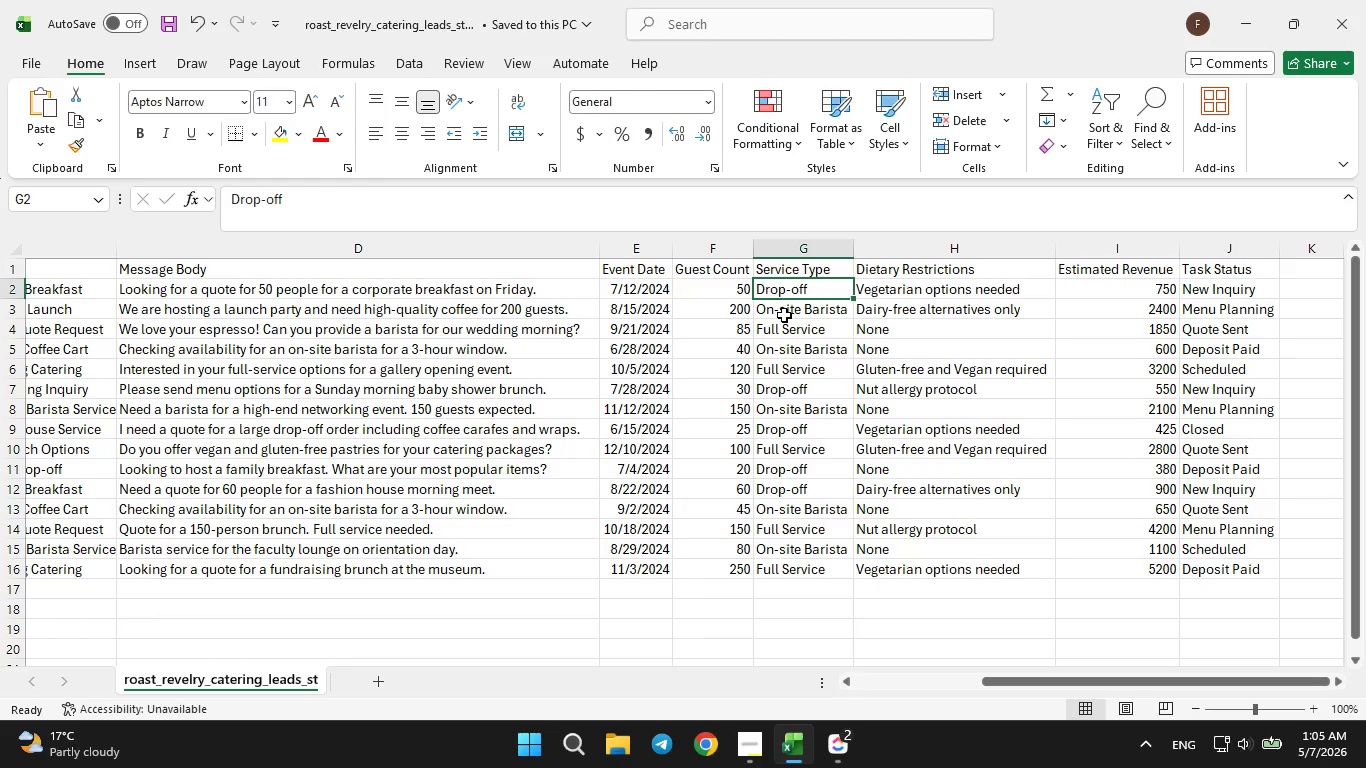 
left_click([784, 315])
 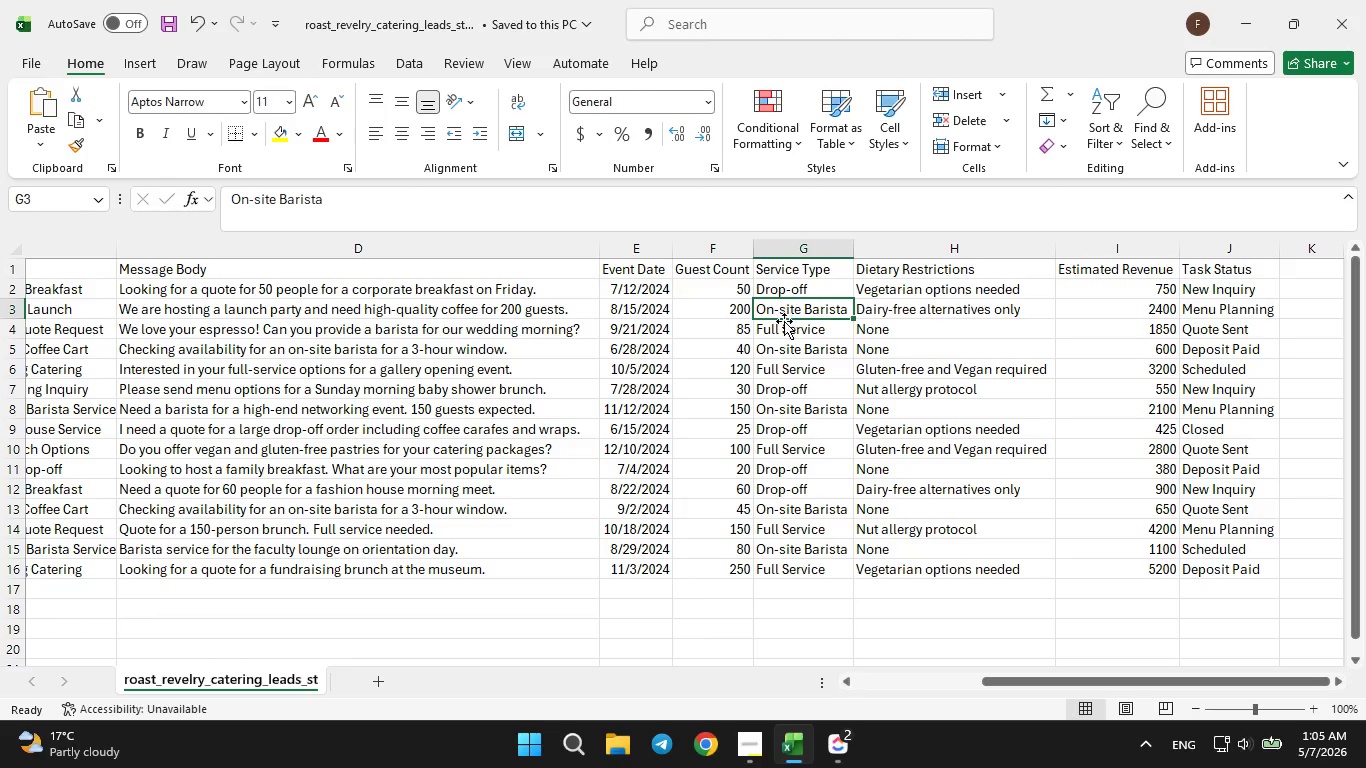 
mouse_move([787, 350])
 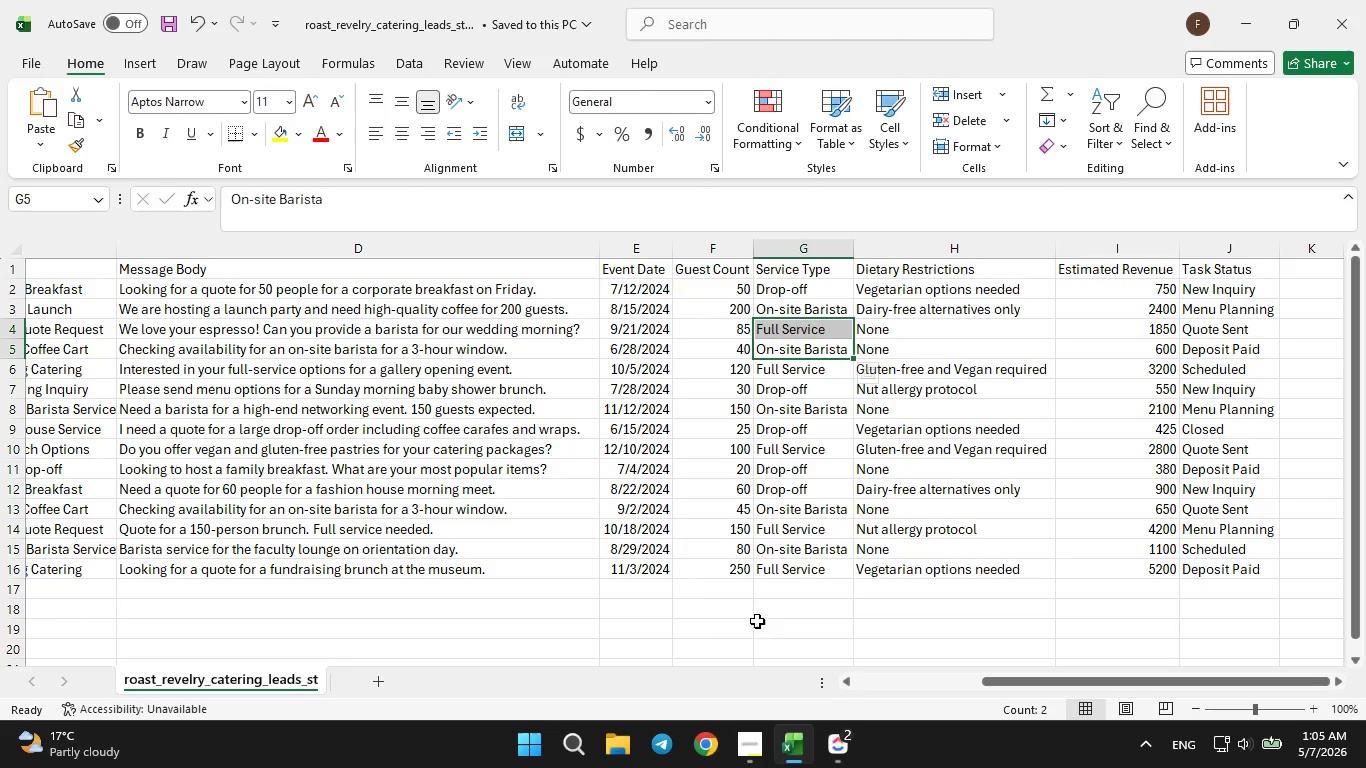 
left_click([742, 652])
 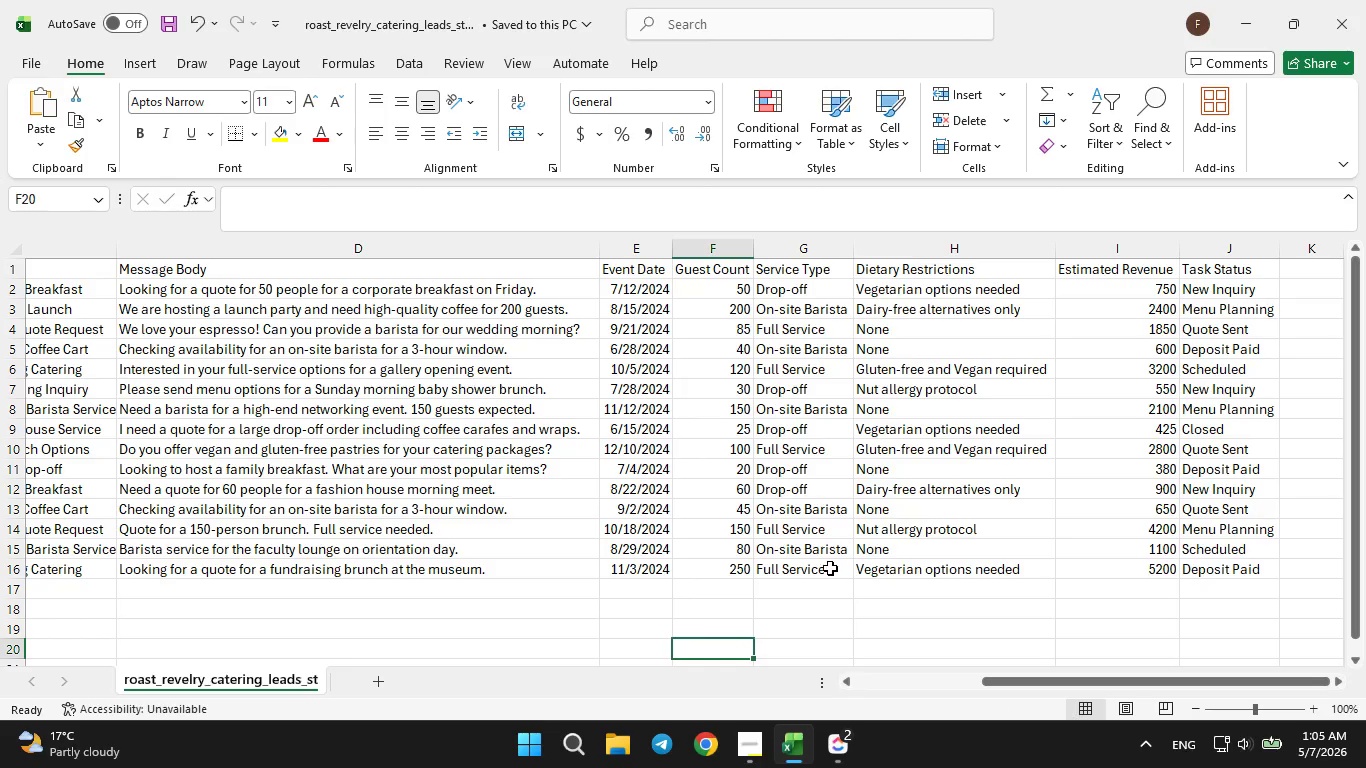 
left_click([834, 746])
 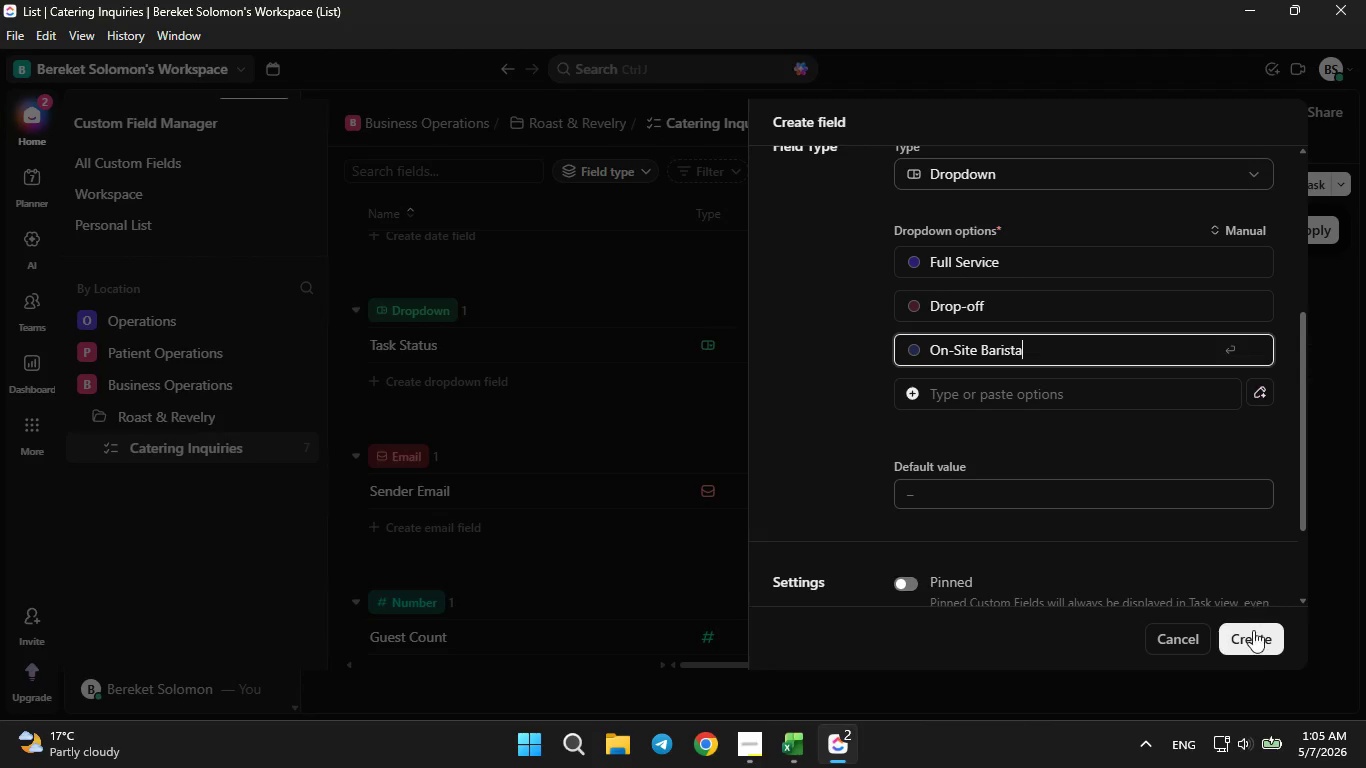 
left_click([1253, 645])
 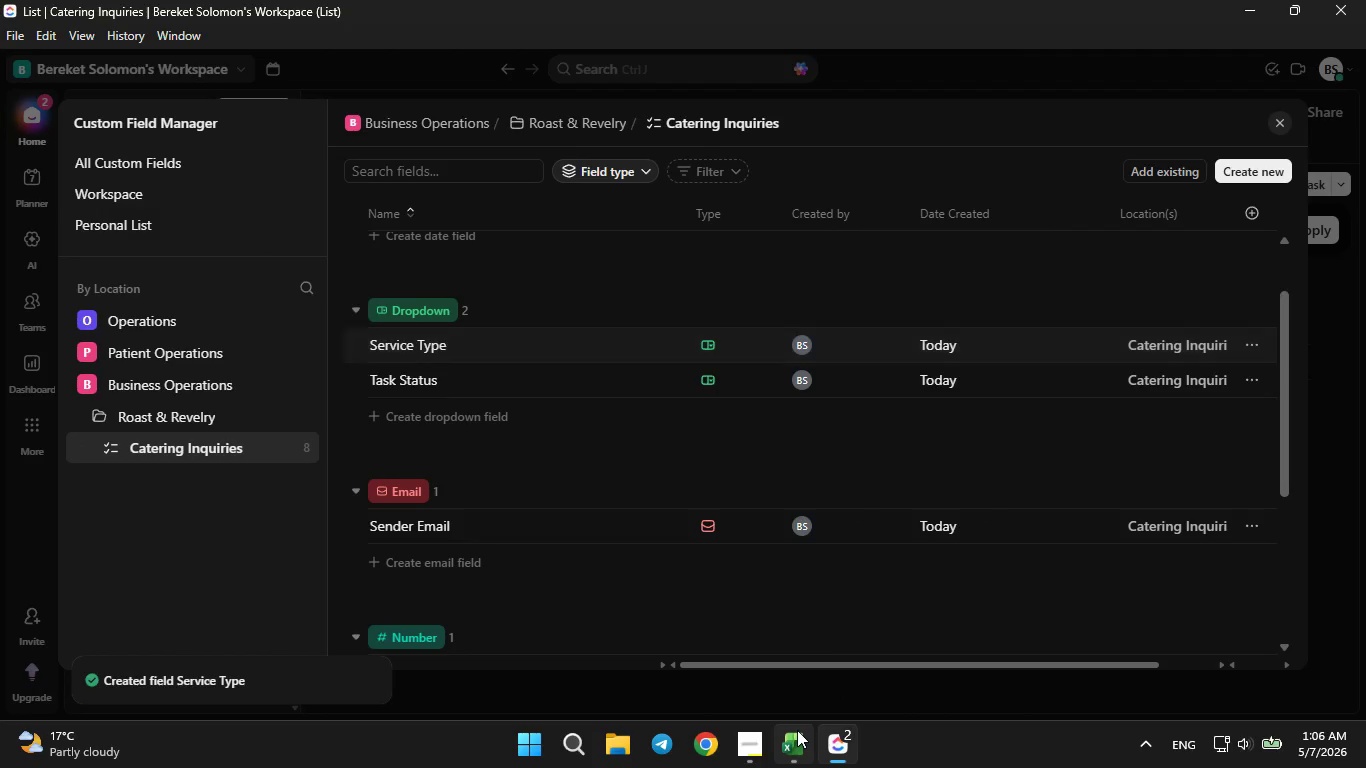 
left_click([797, 730])
 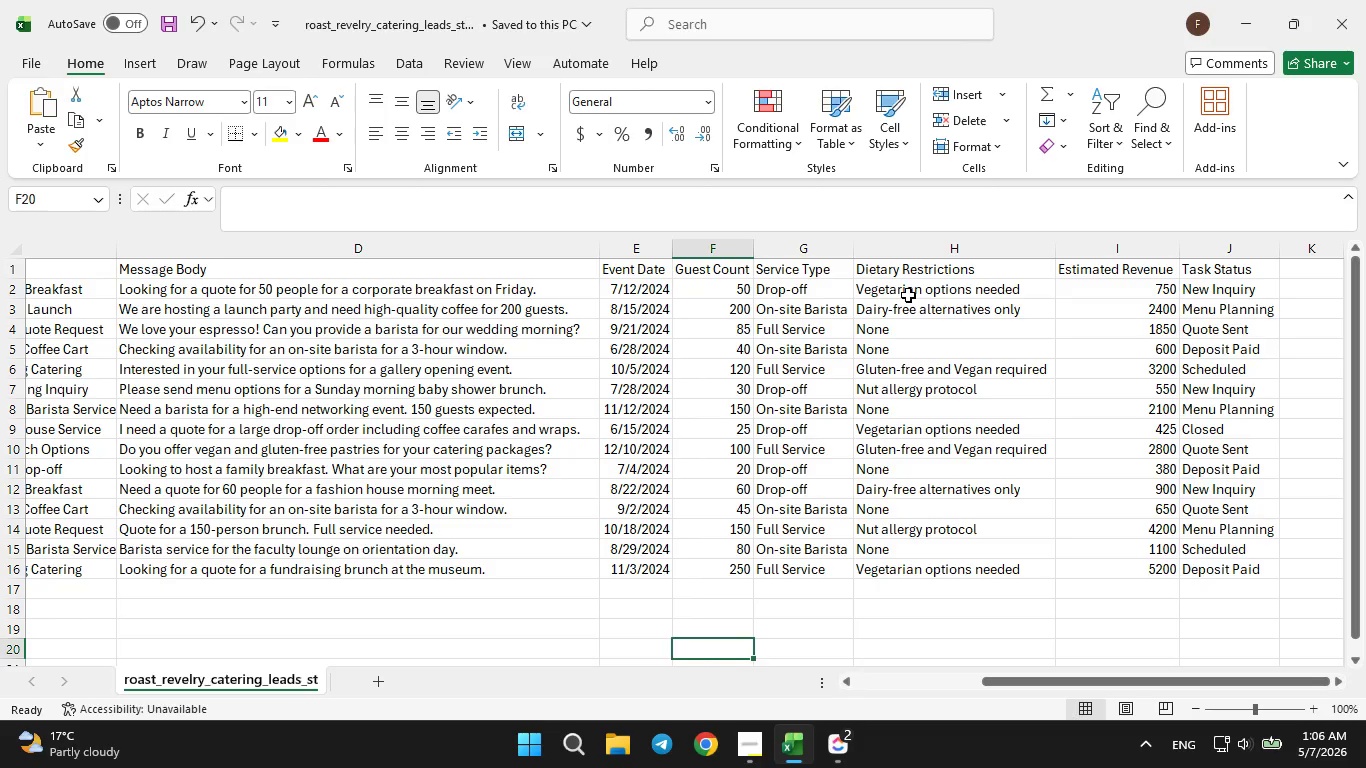 
wait(7.09)
 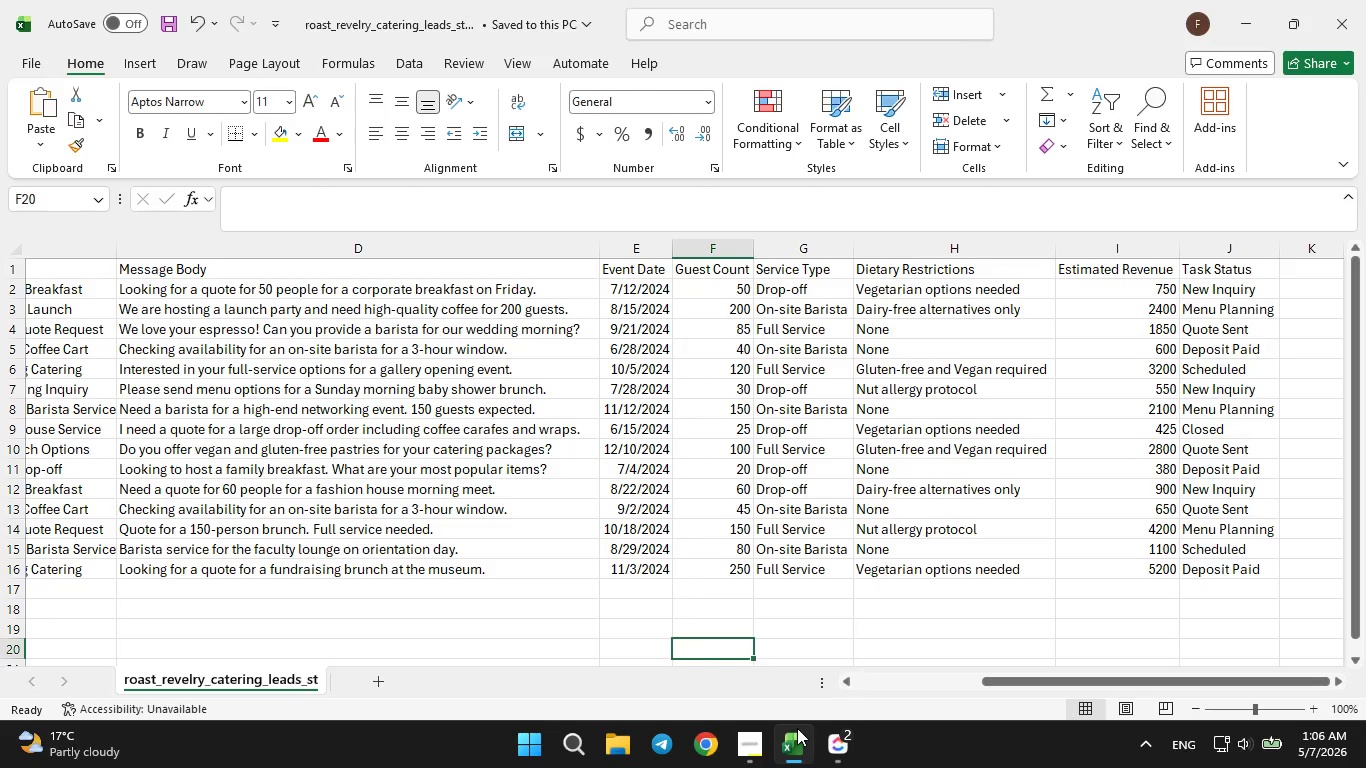 
left_click([908, 295])
 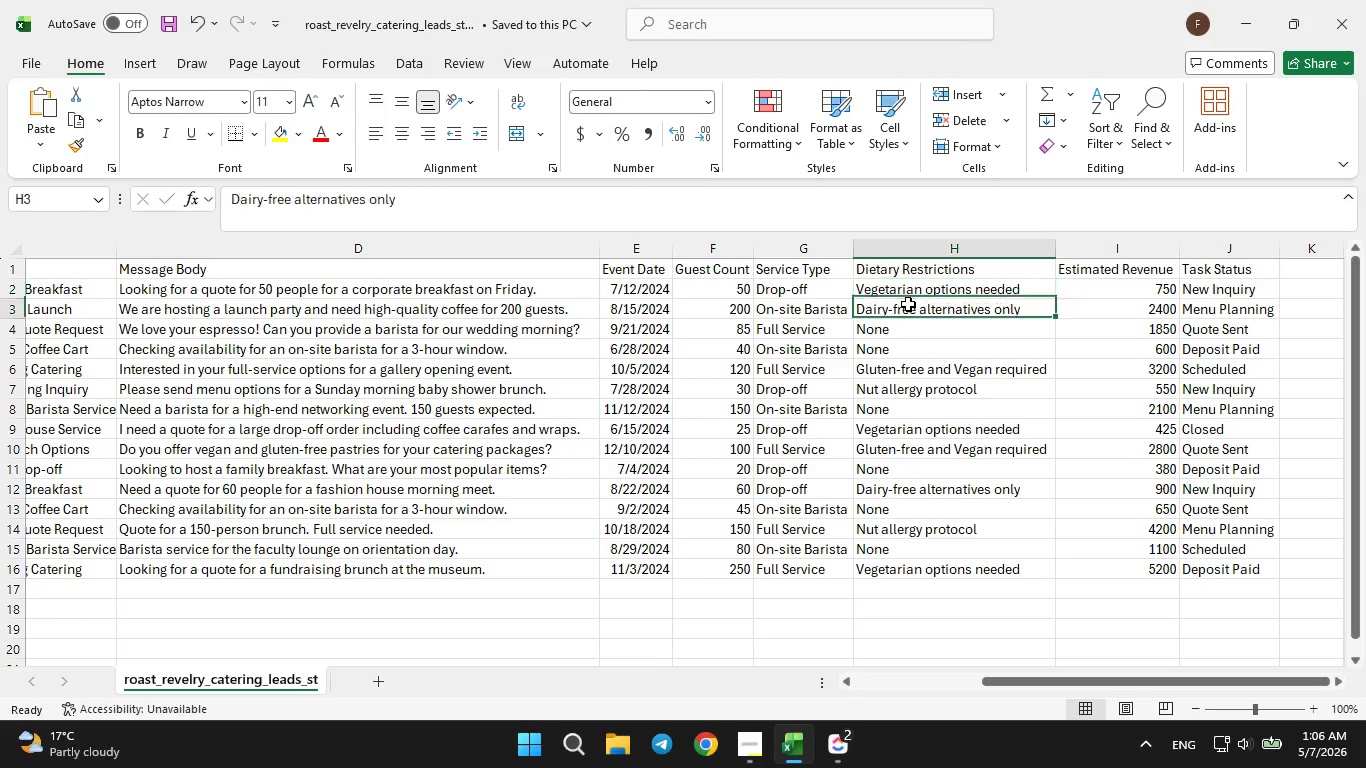 
double_click([908, 304])
 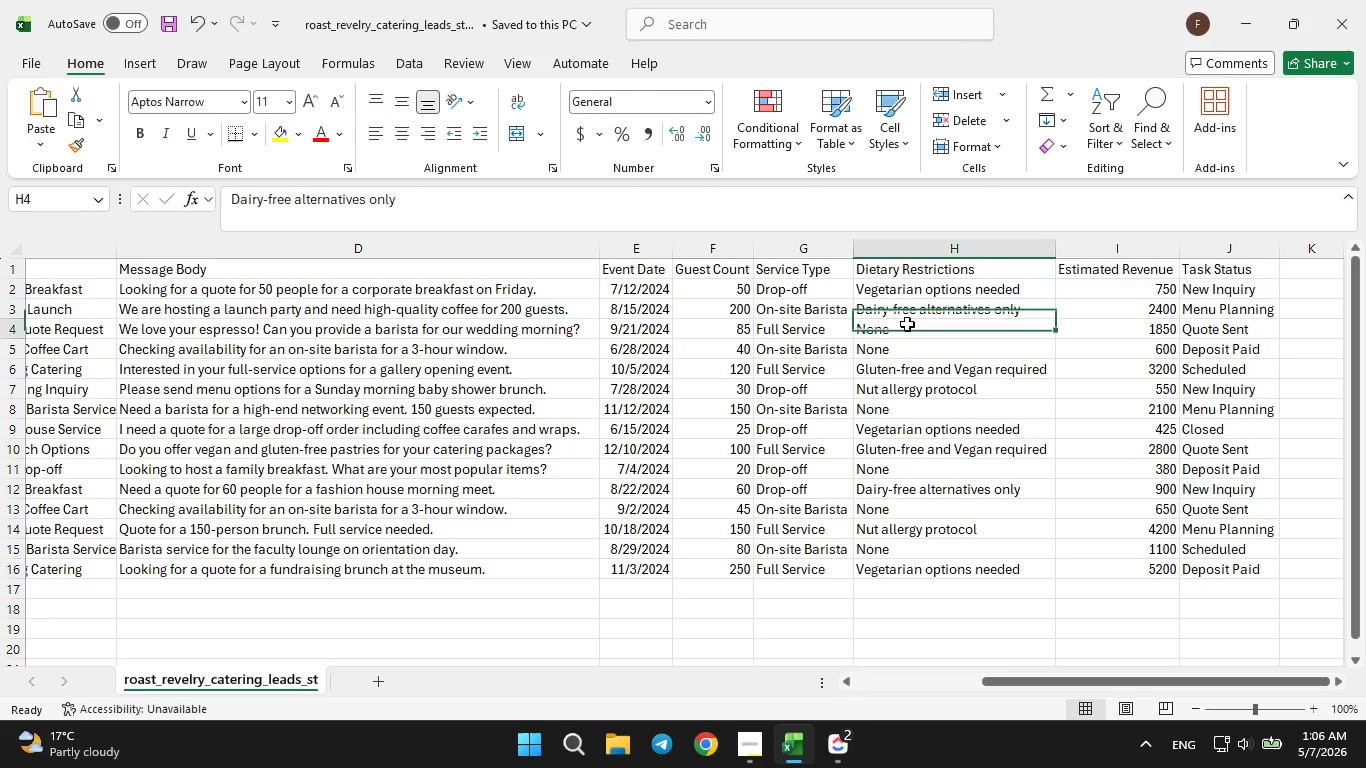 
left_click([907, 324])
 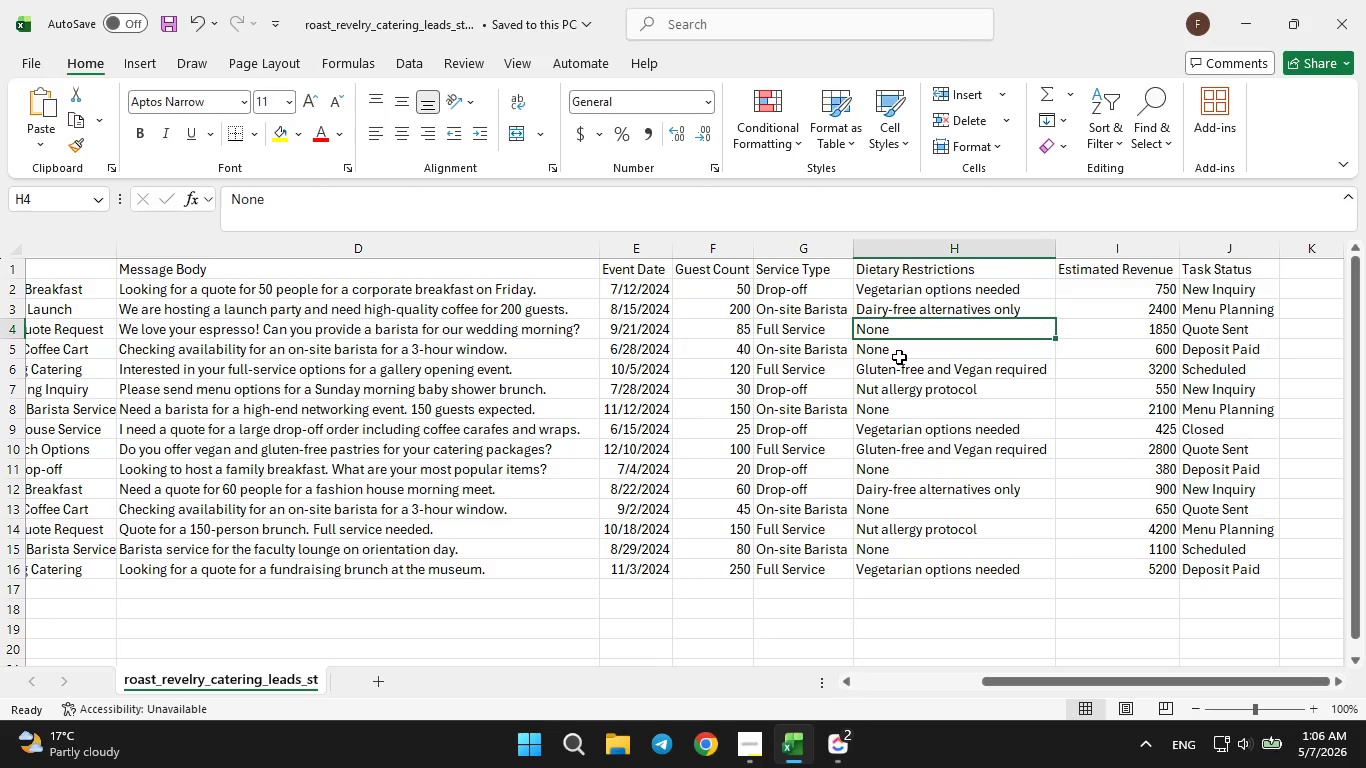 
left_click([899, 357])
 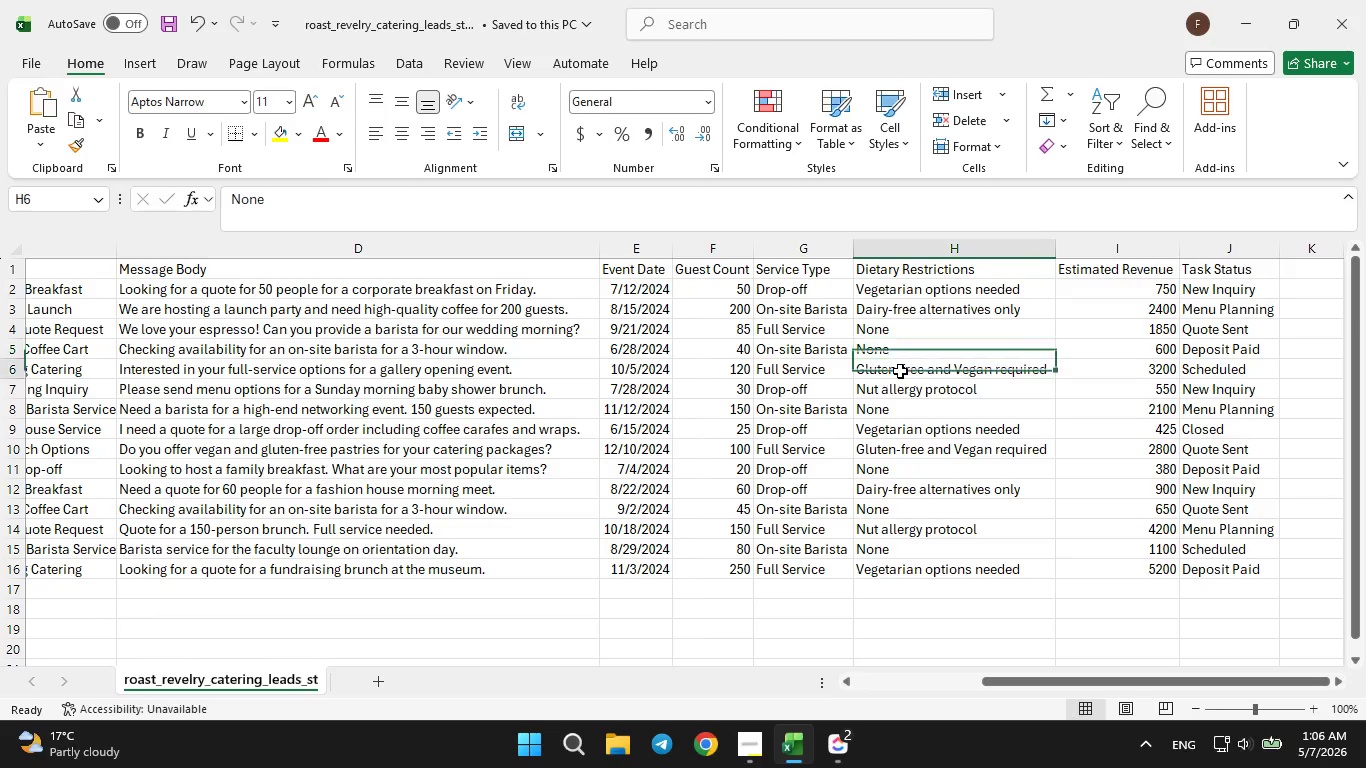 
left_click([900, 371])
 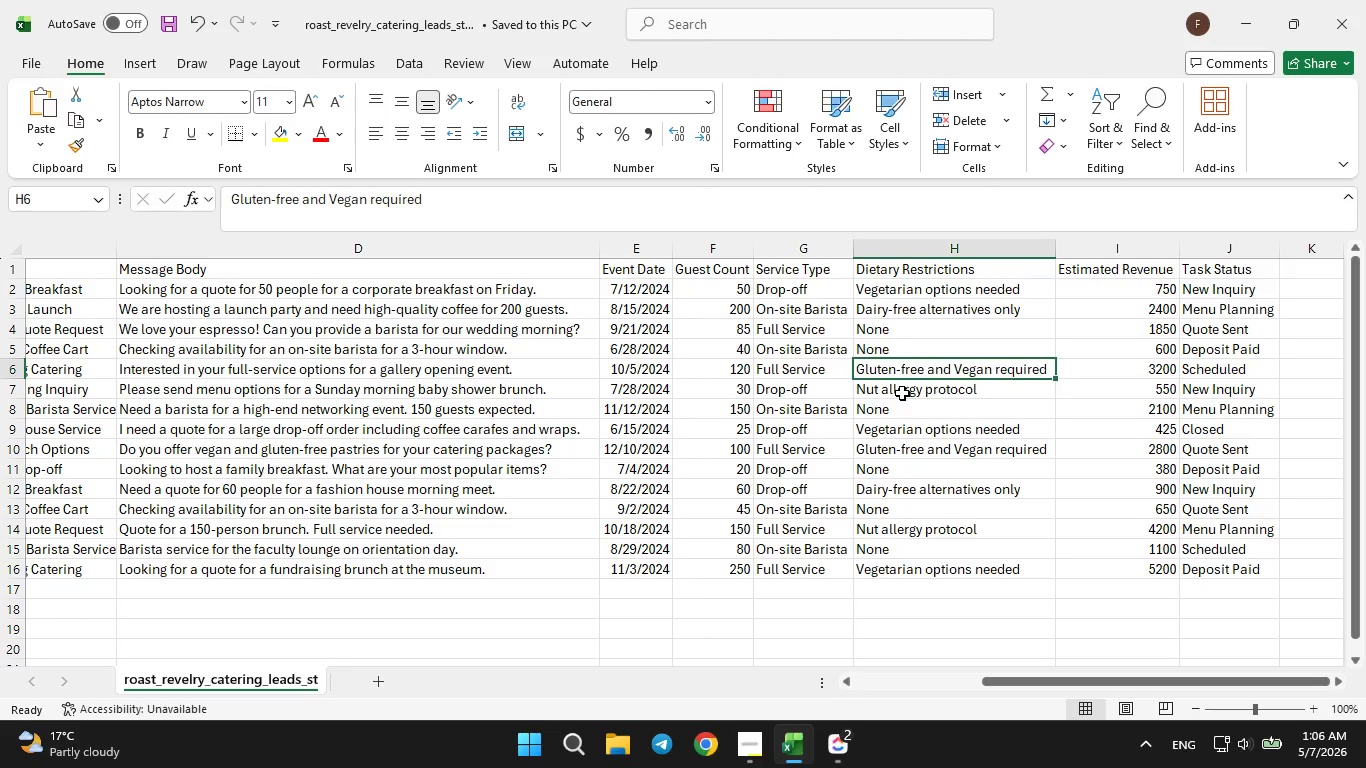 
left_click([902, 393])
 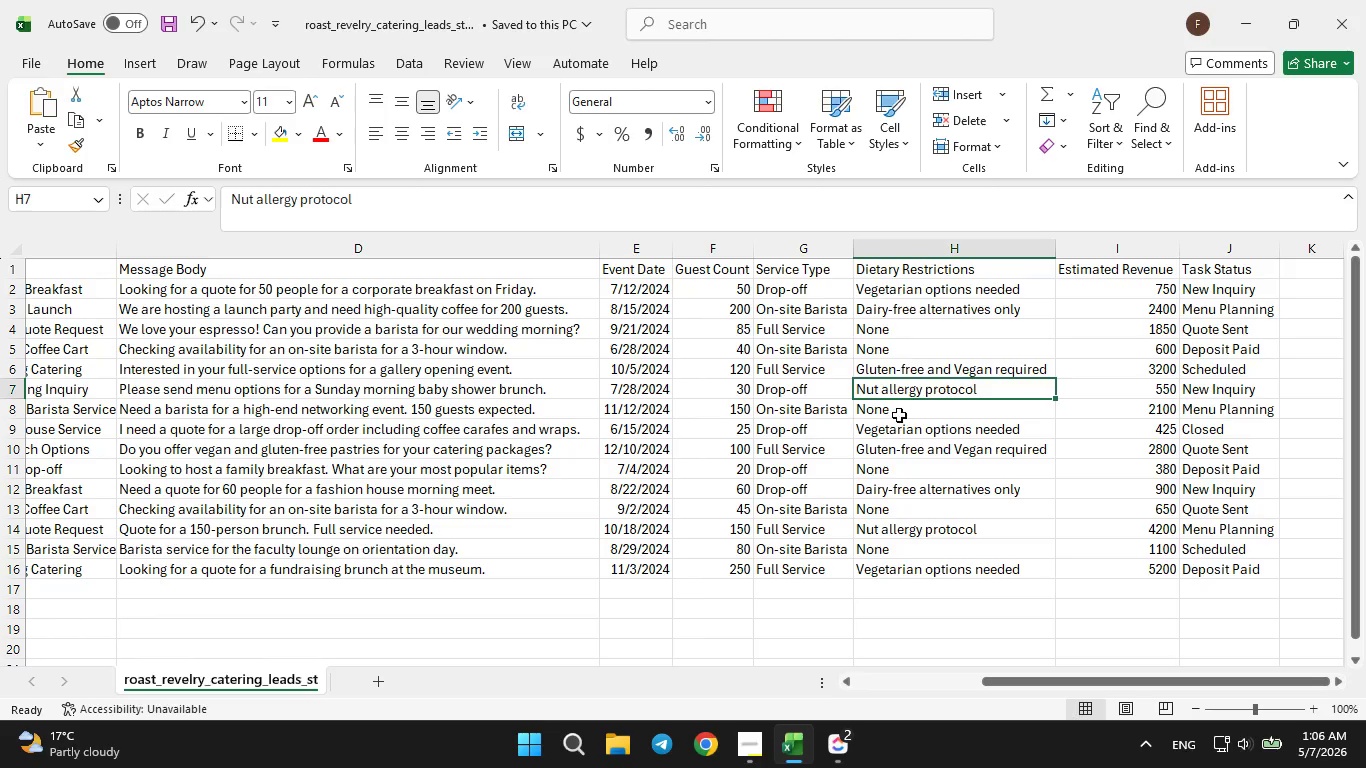 
left_click([899, 415])
 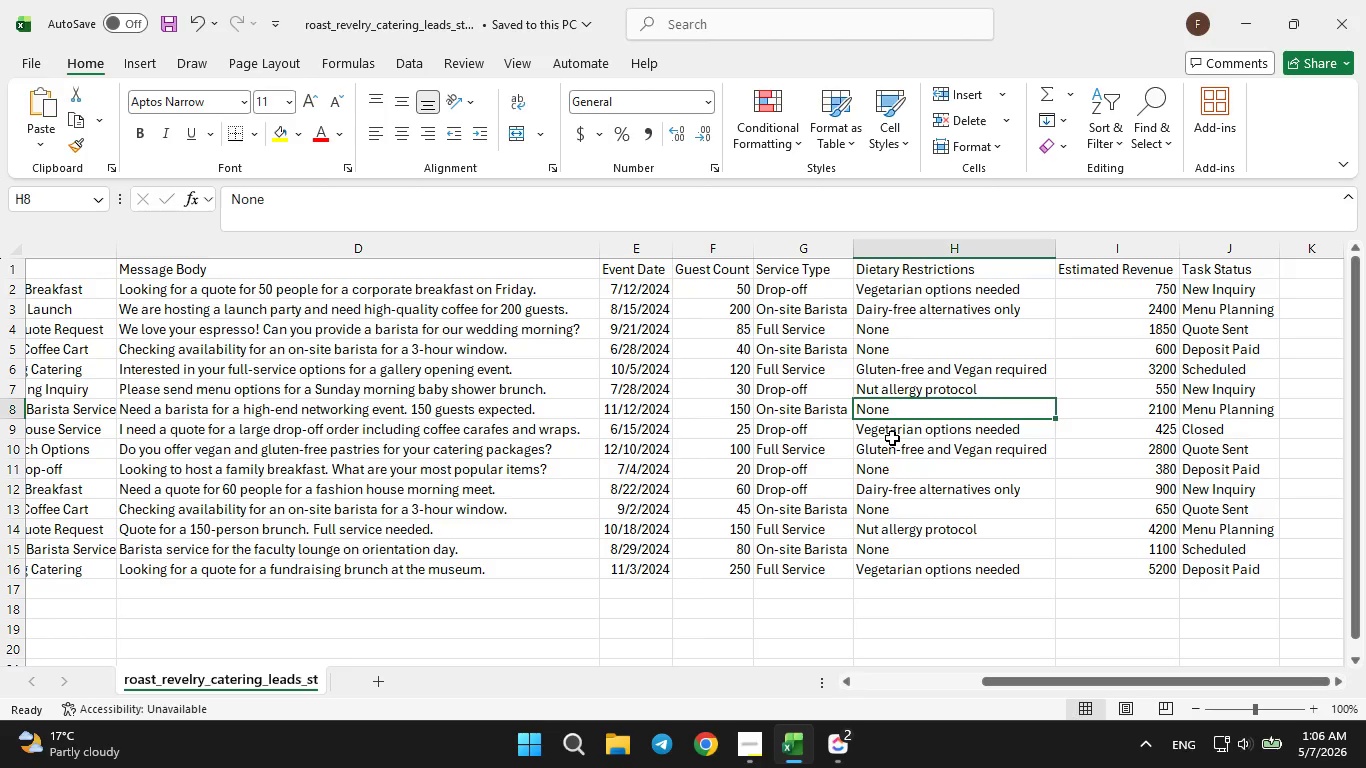 
left_click([892, 438])
 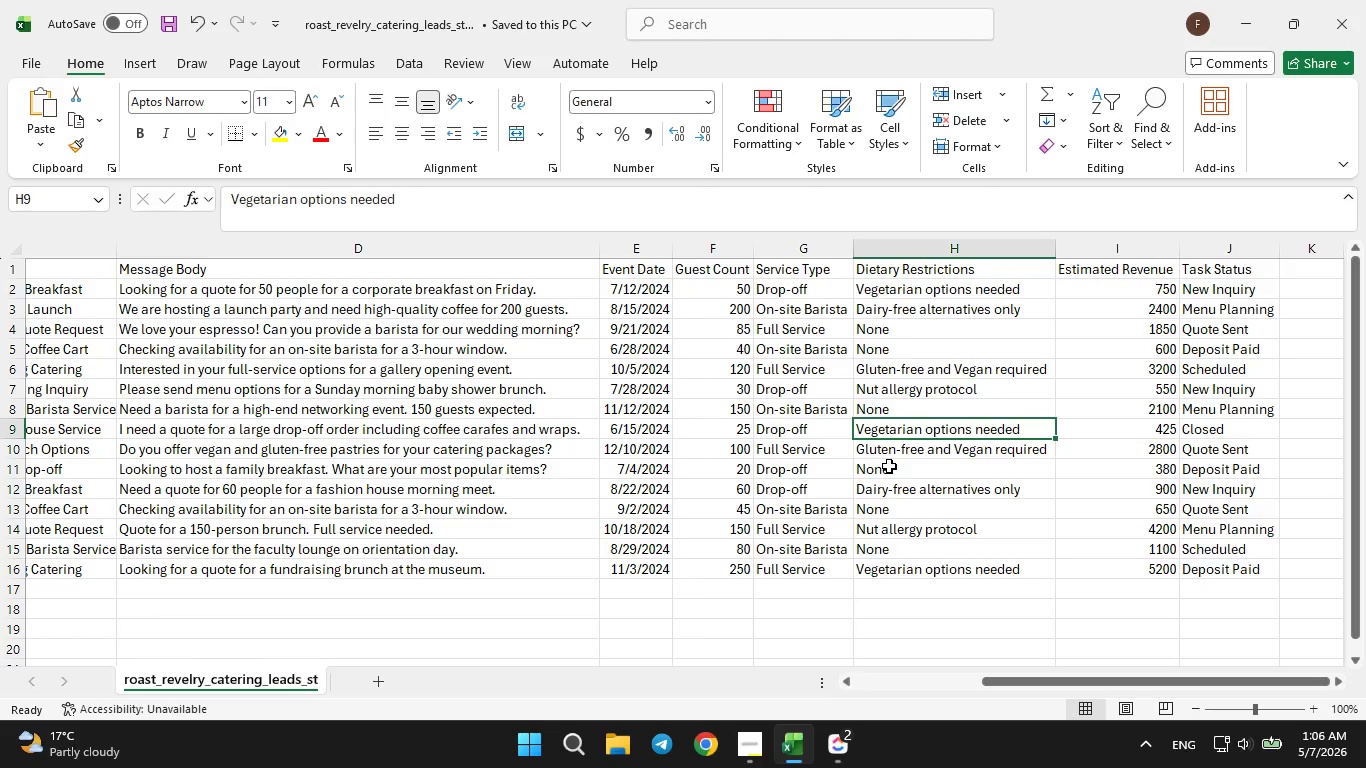 
wait(14.92)
 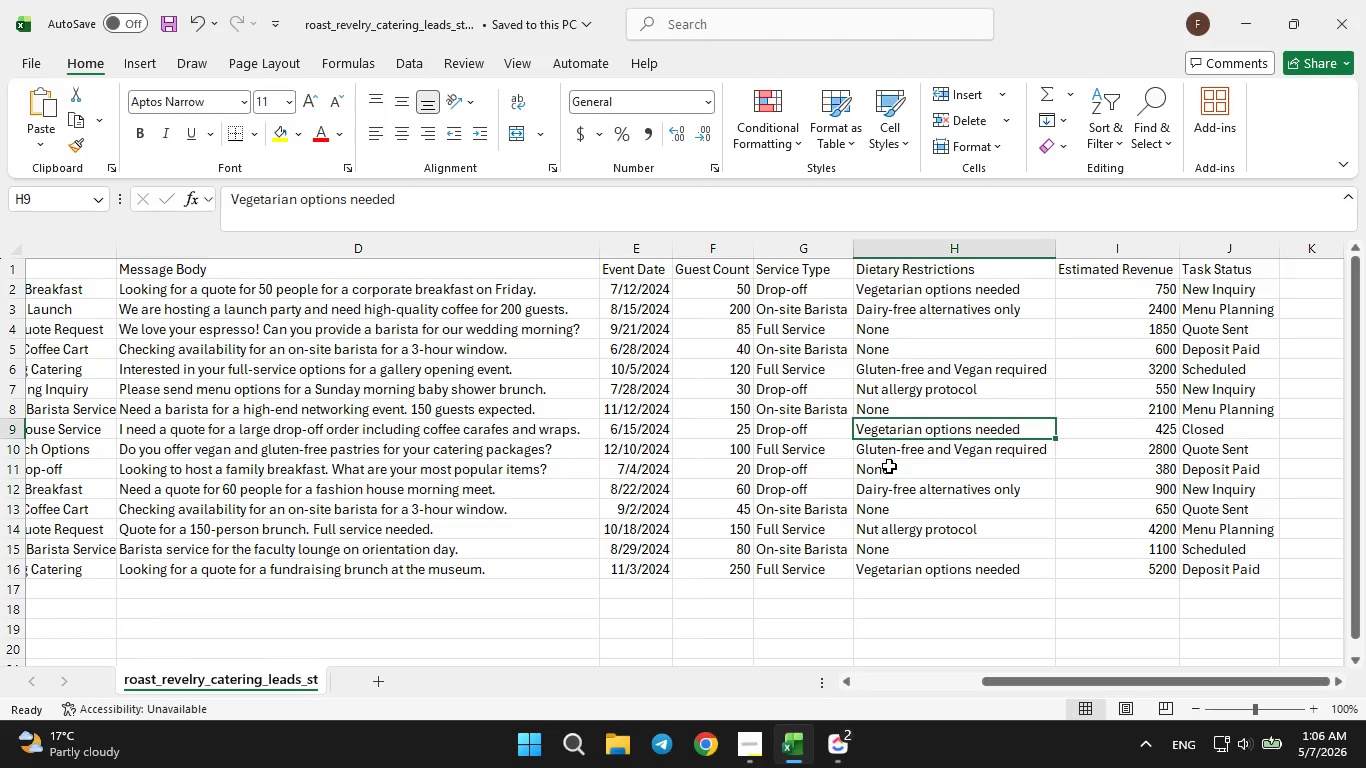 
left_click([906, 293])
 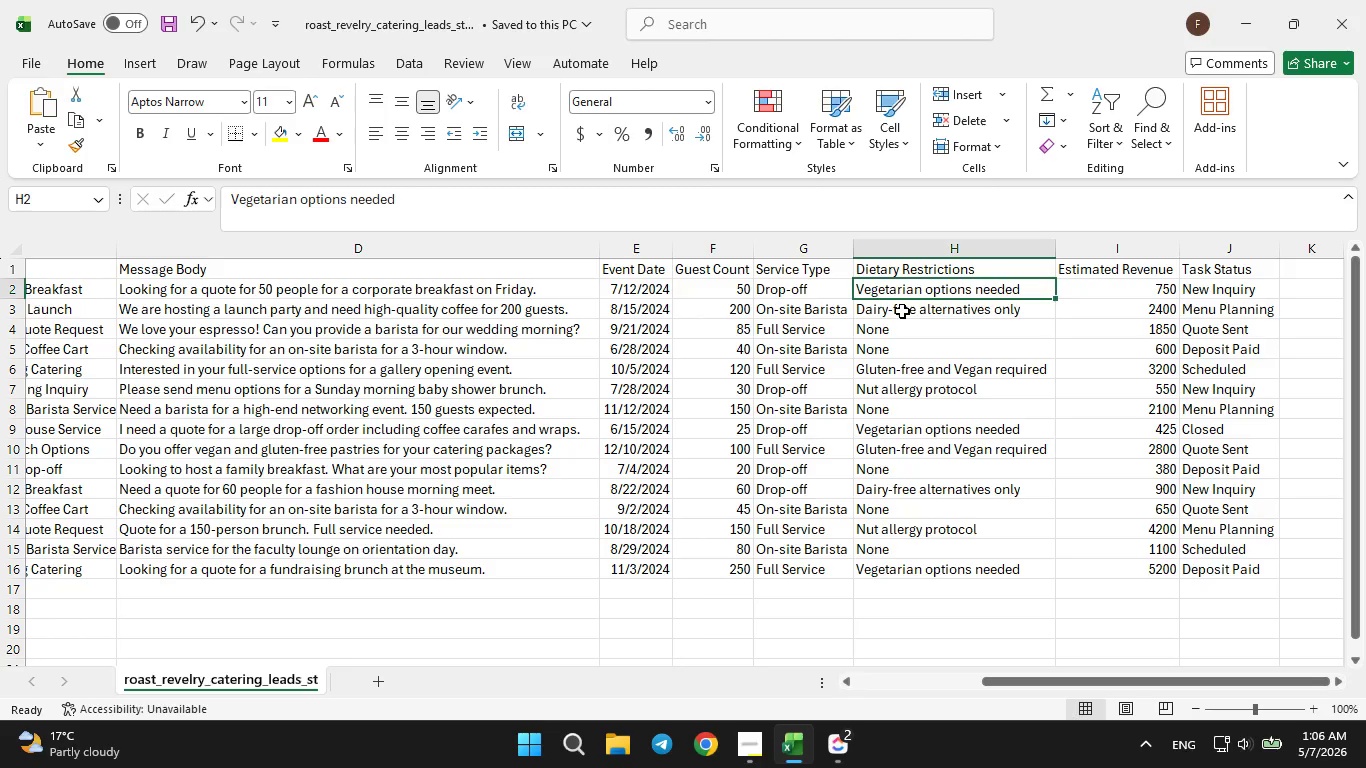 
left_click([902, 311])
 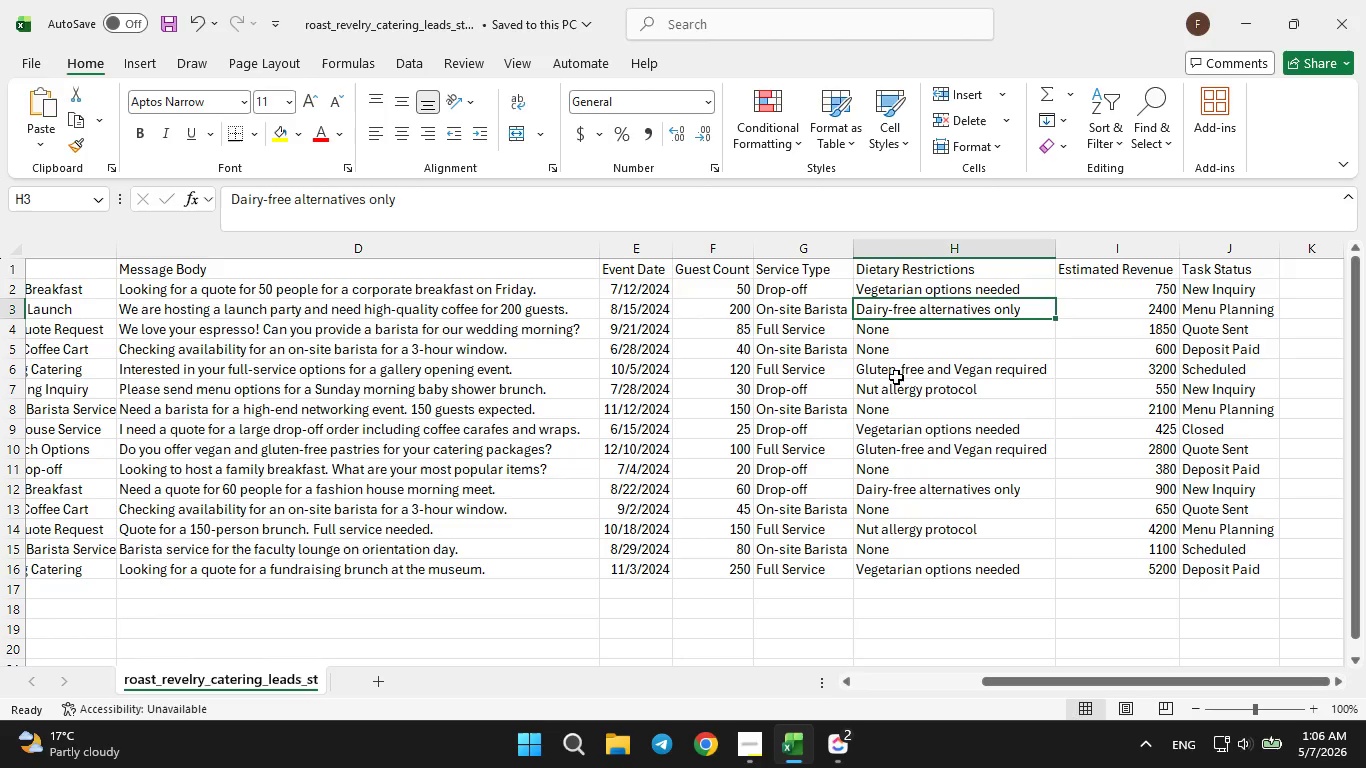 
left_click([896, 375])
 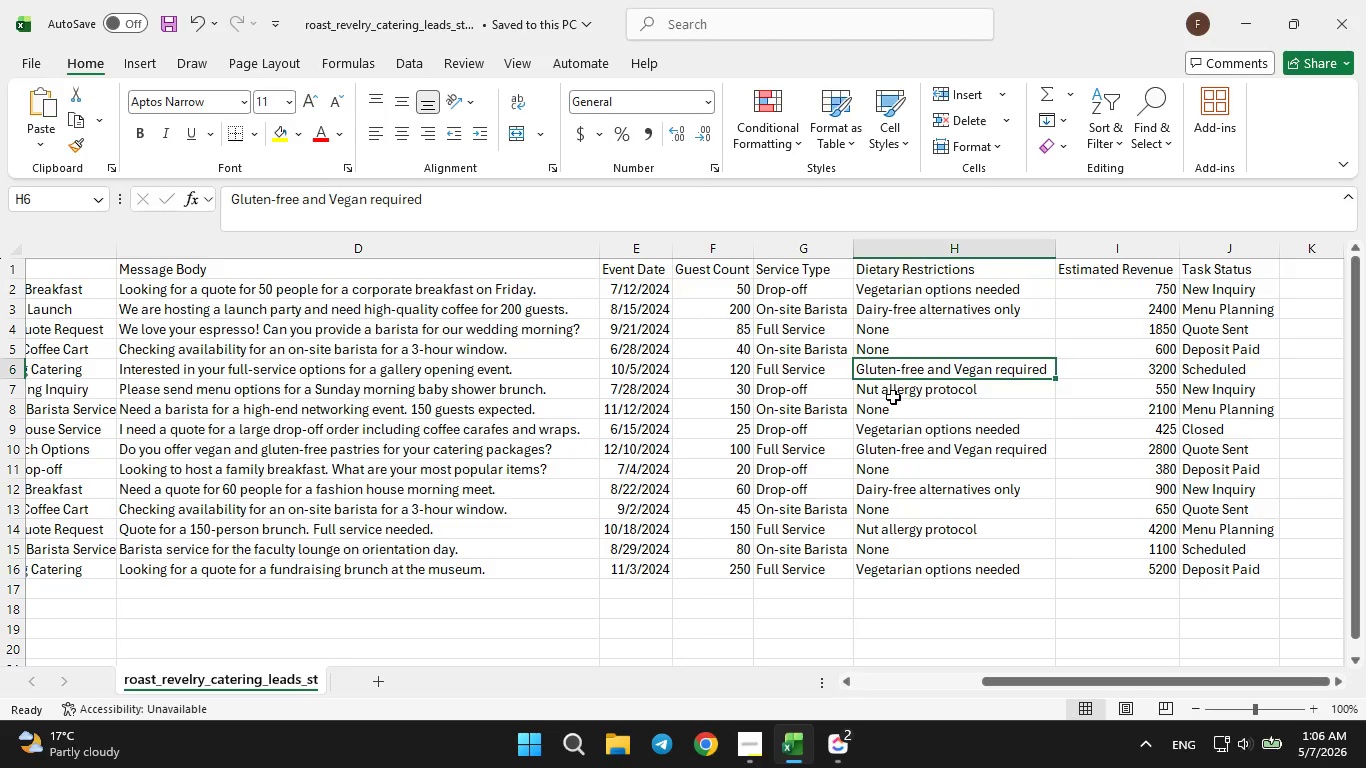 
left_click([893, 397])
 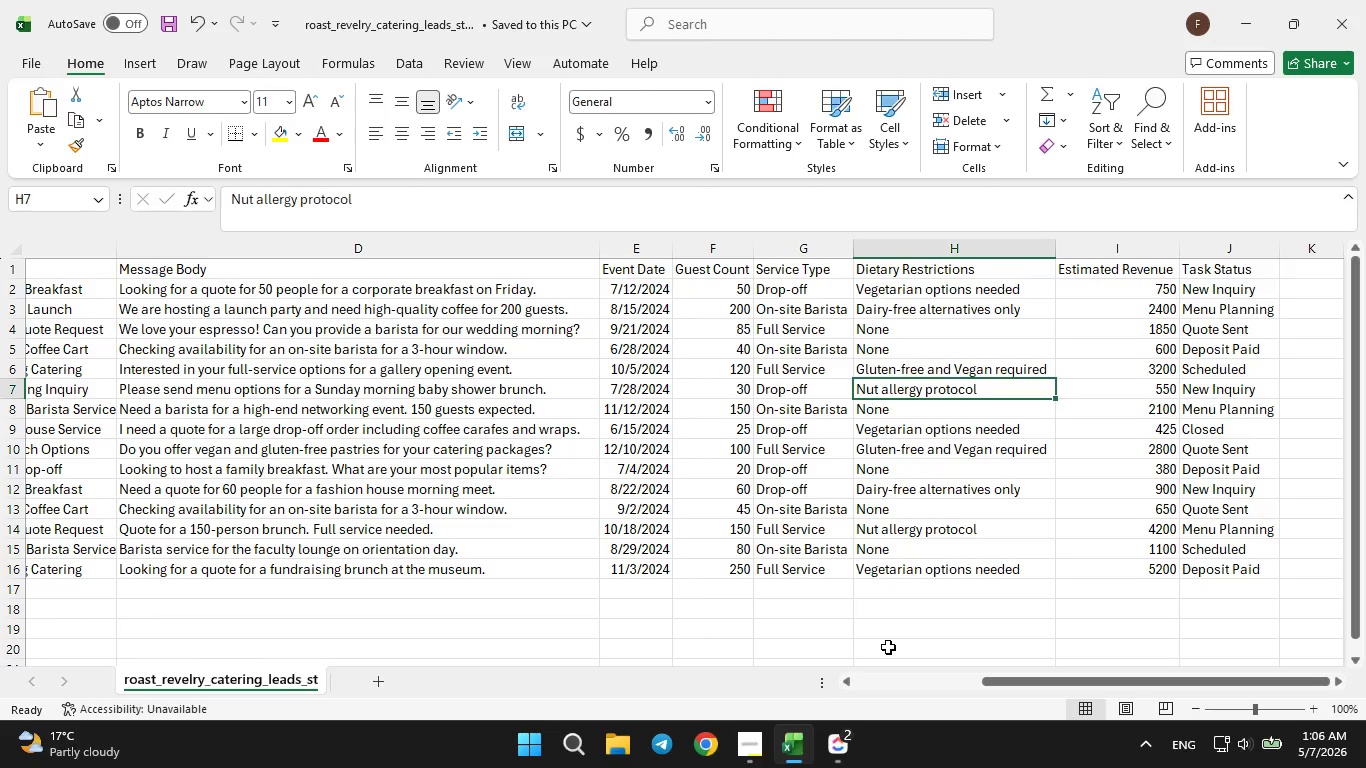 
wait(19.83)
 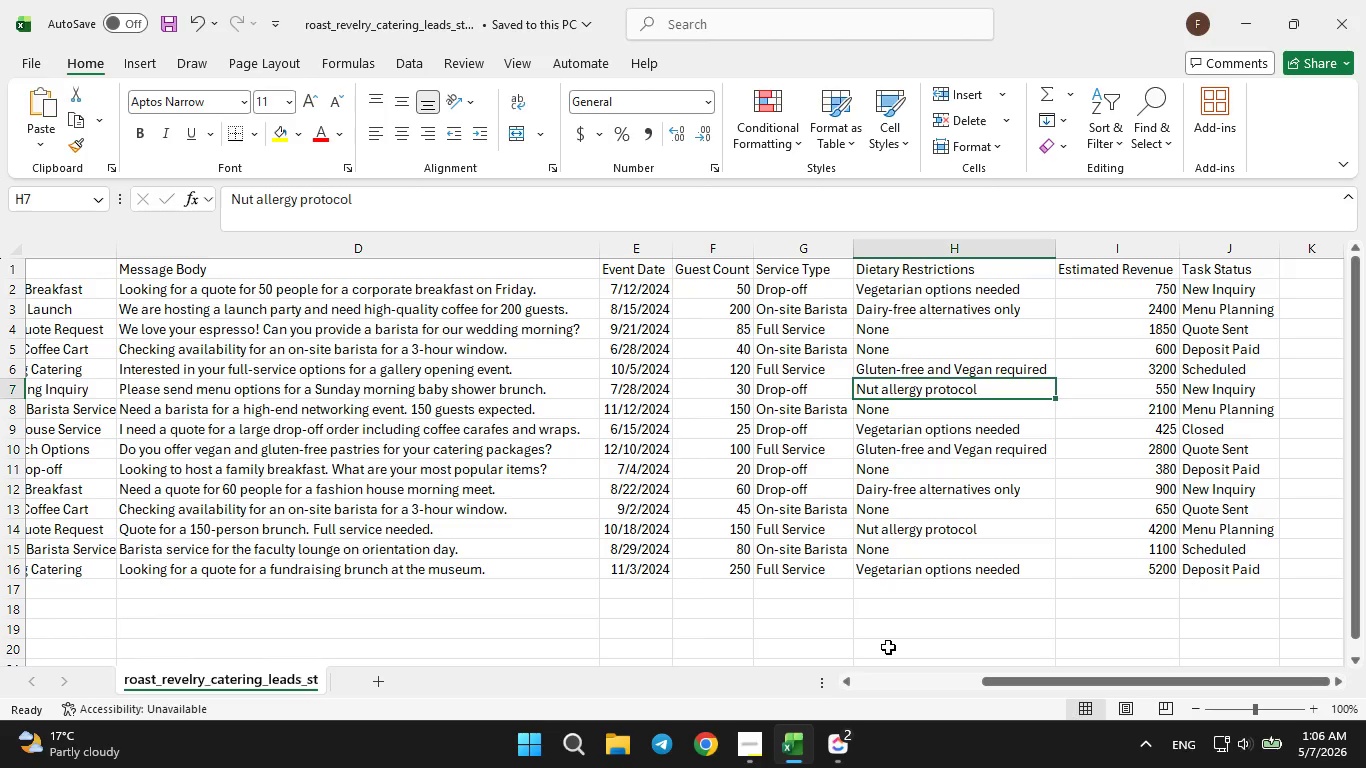 
left_click([832, 766])
 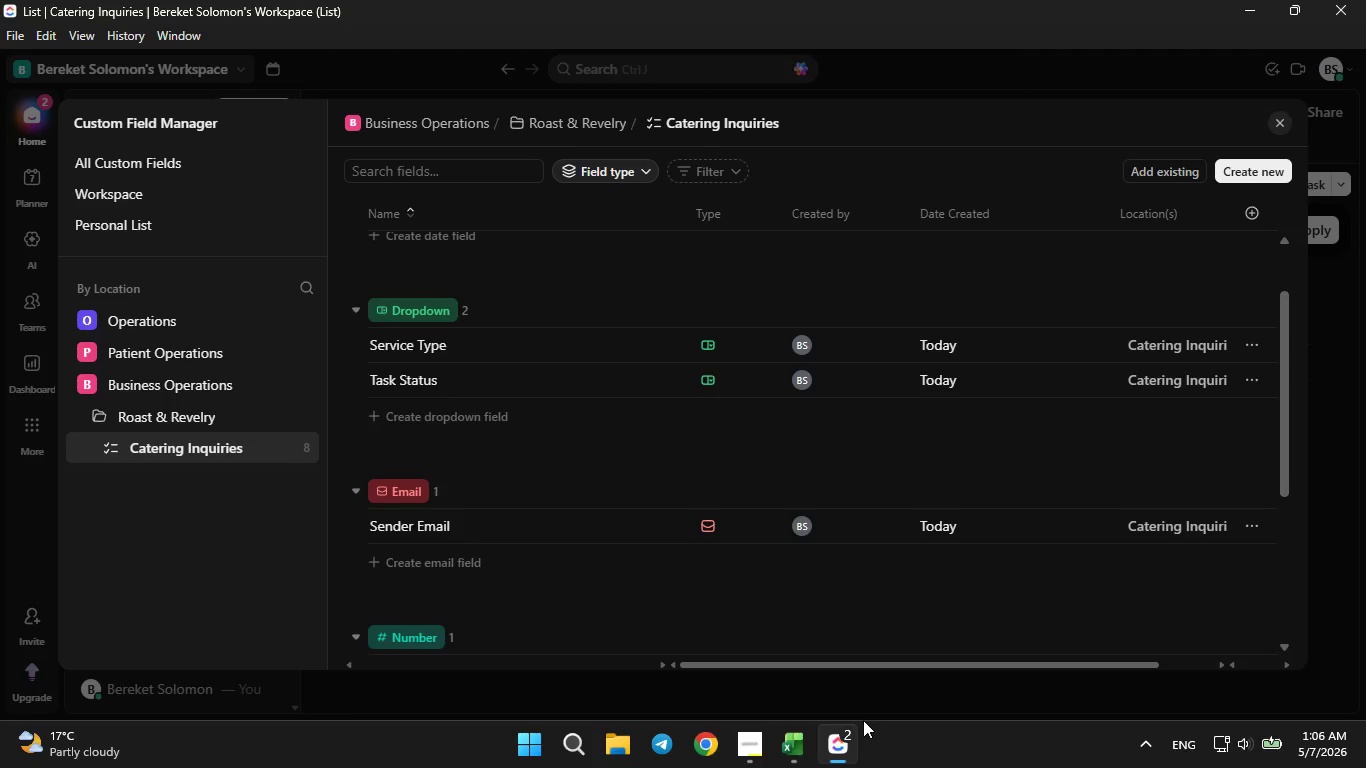 
left_click([848, 734])
 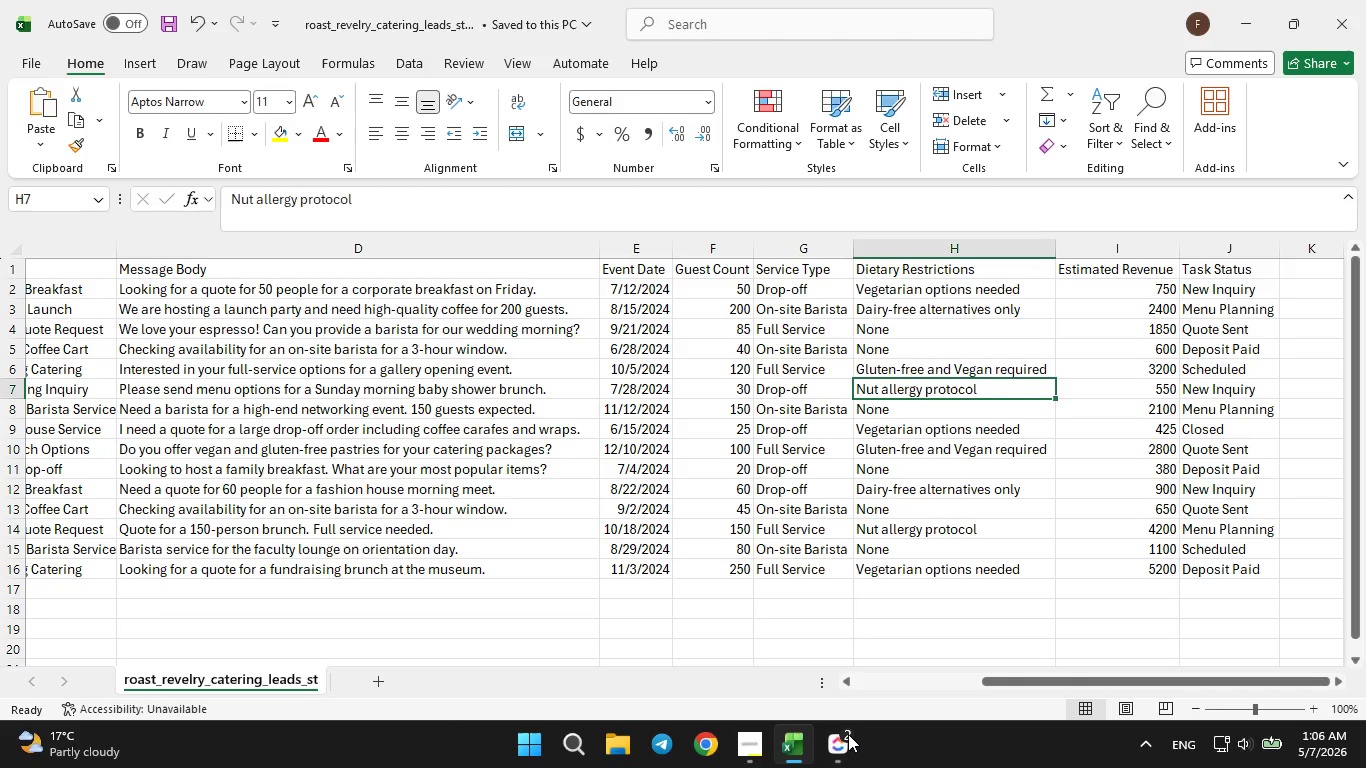 
left_click([847, 734])
 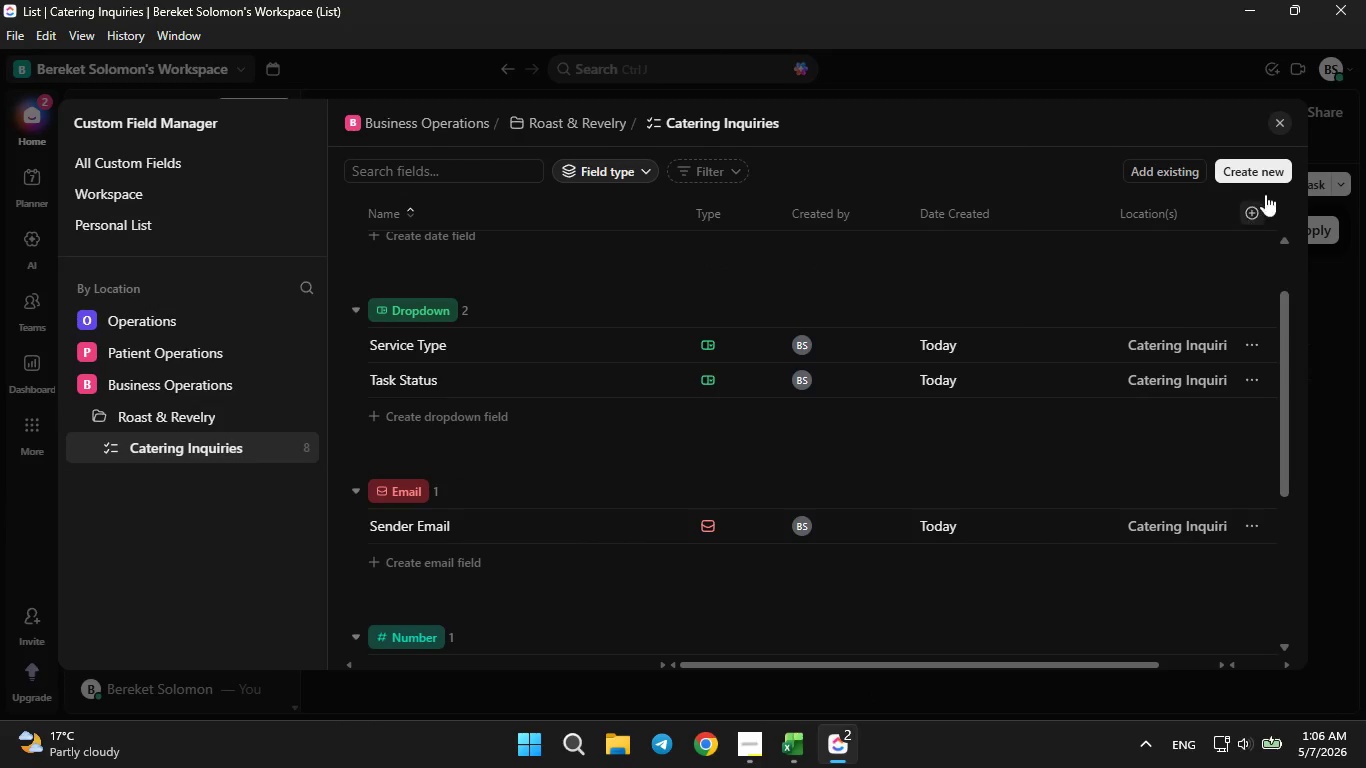 
left_click([1277, 170])
 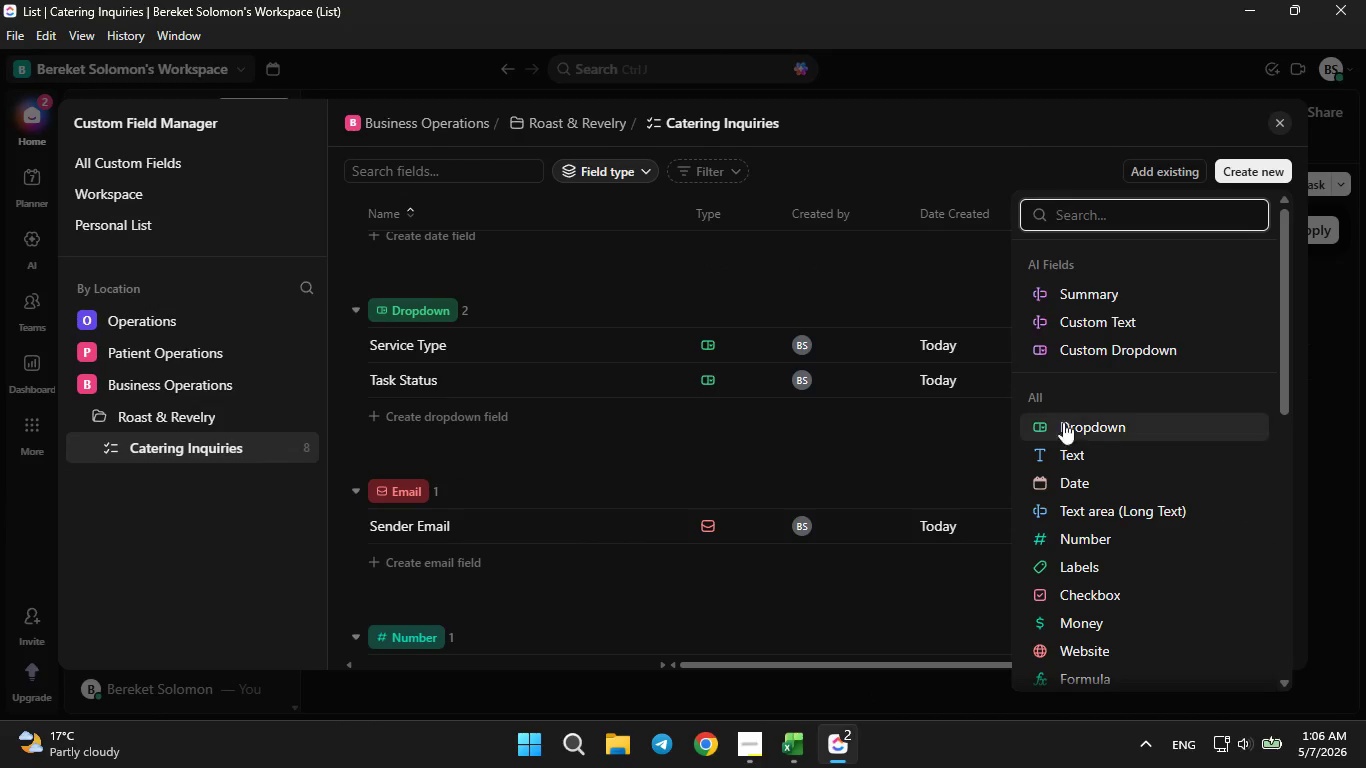 
left_click([1063, 443])
 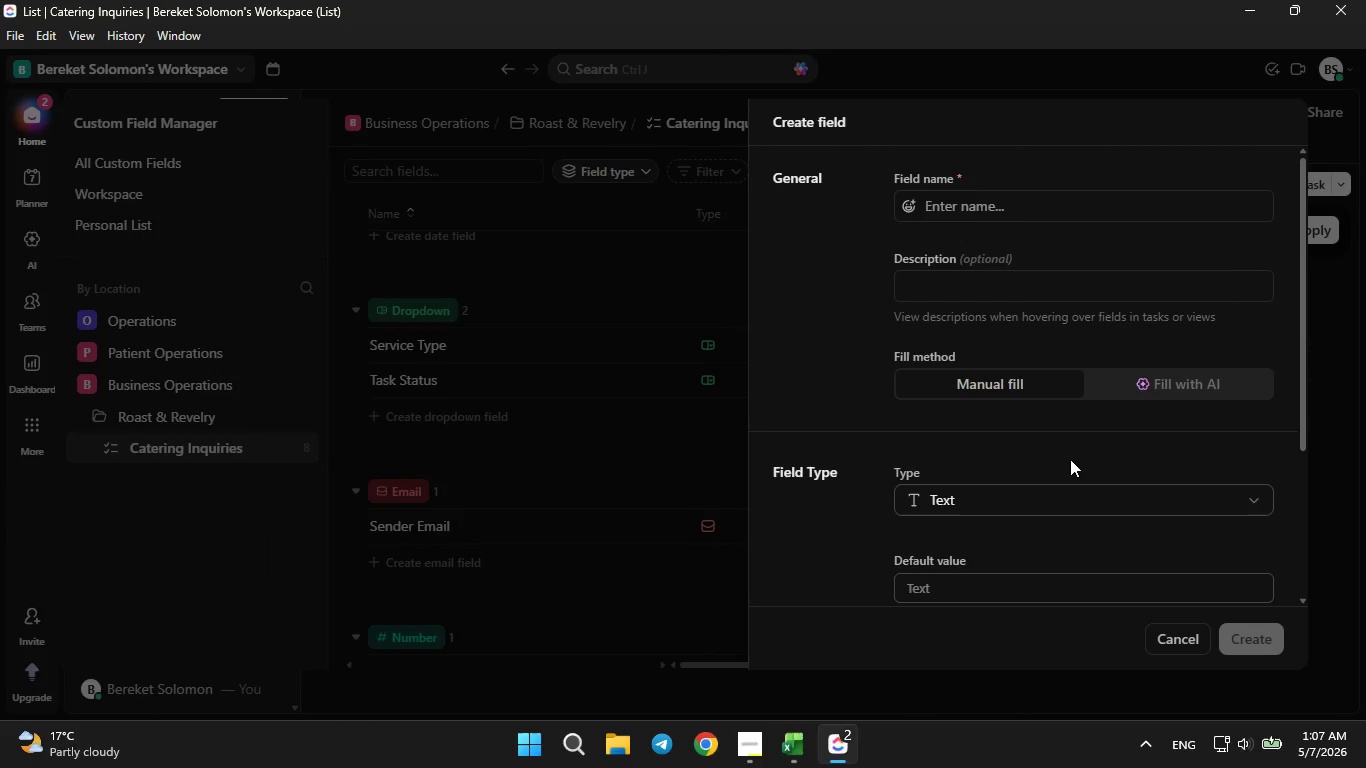 
type(Diet)
 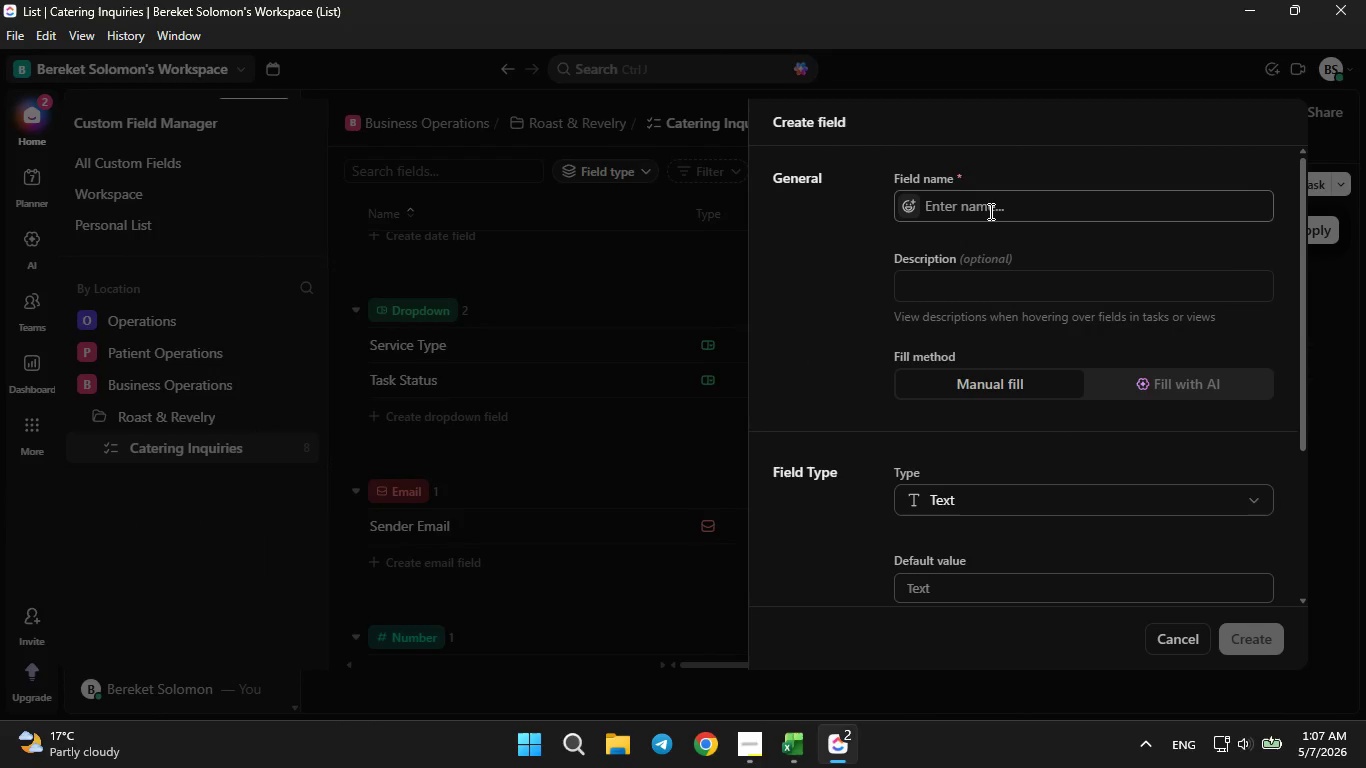 
left_click([989, 211])
 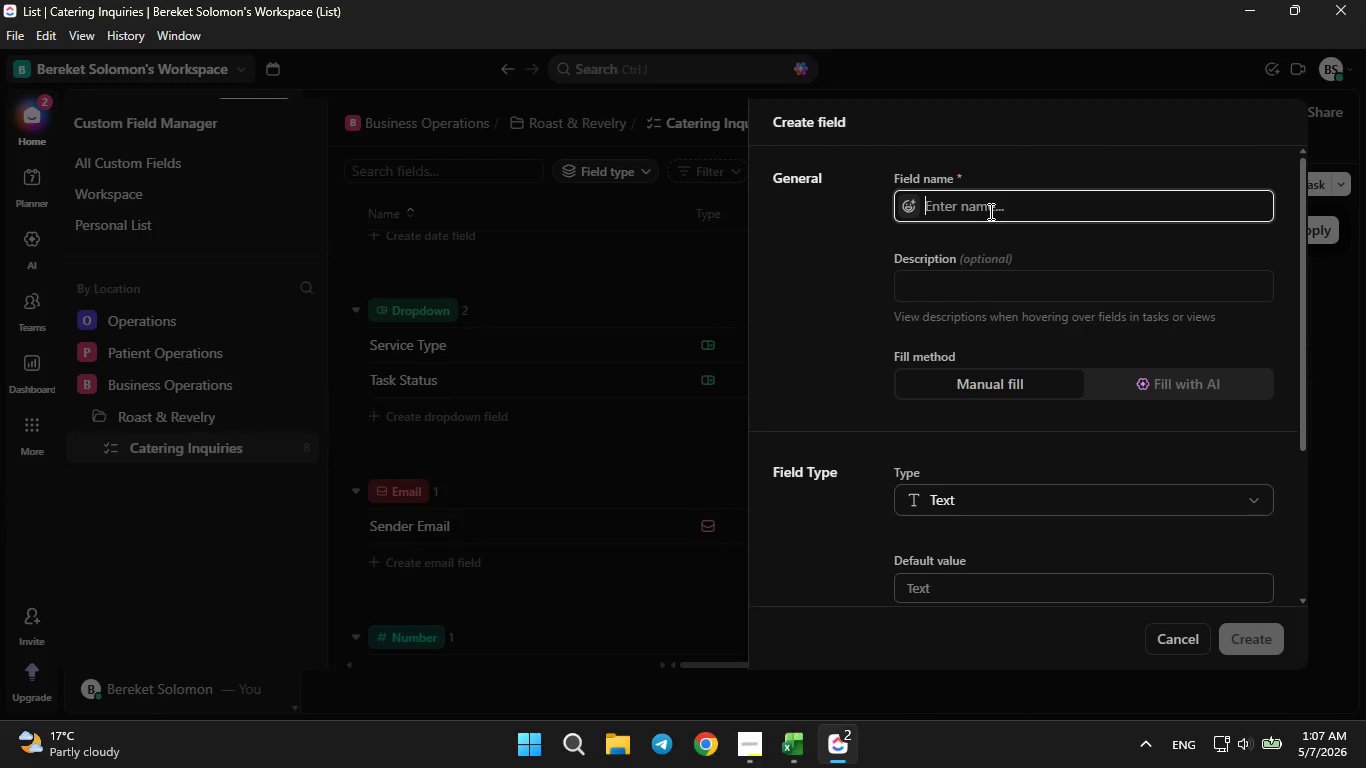 
type(Diet)
 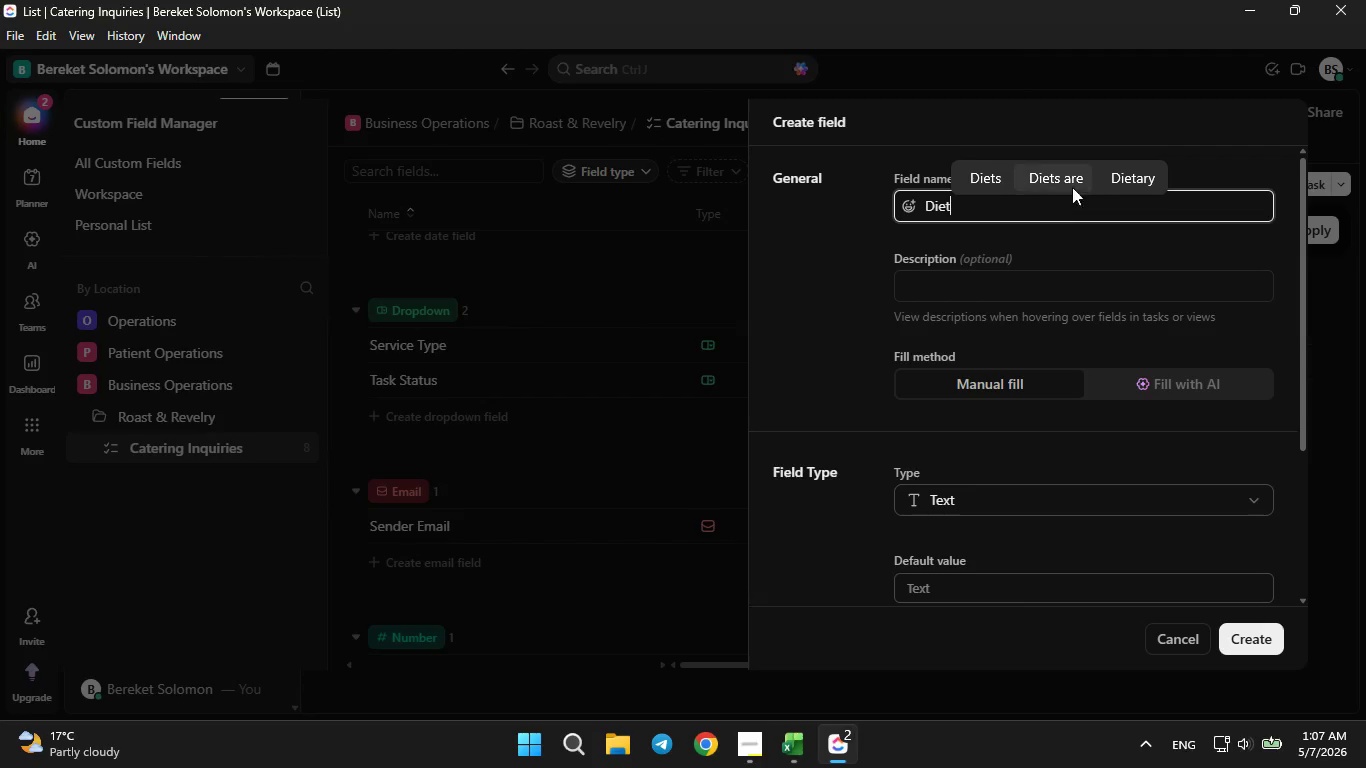 
left_click([1105, 181])
 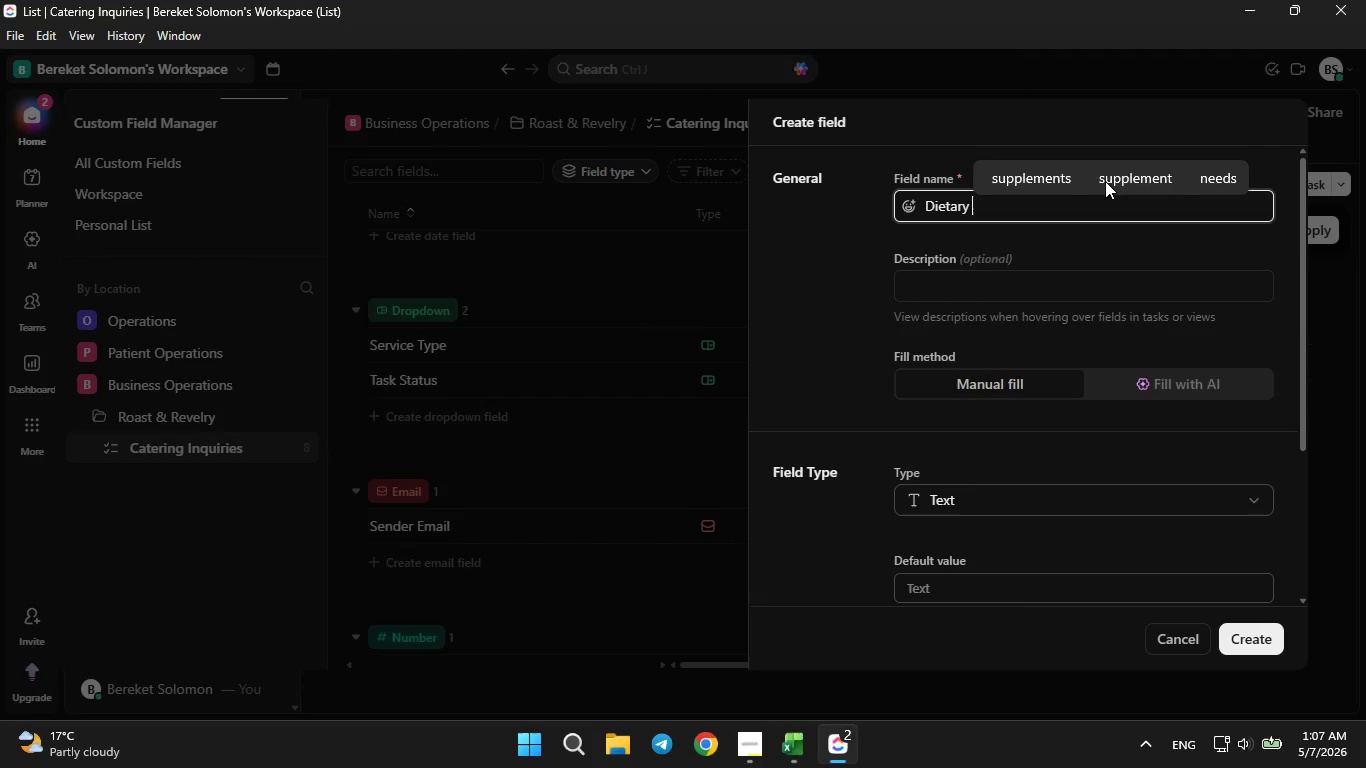 
key(CapsLock)
 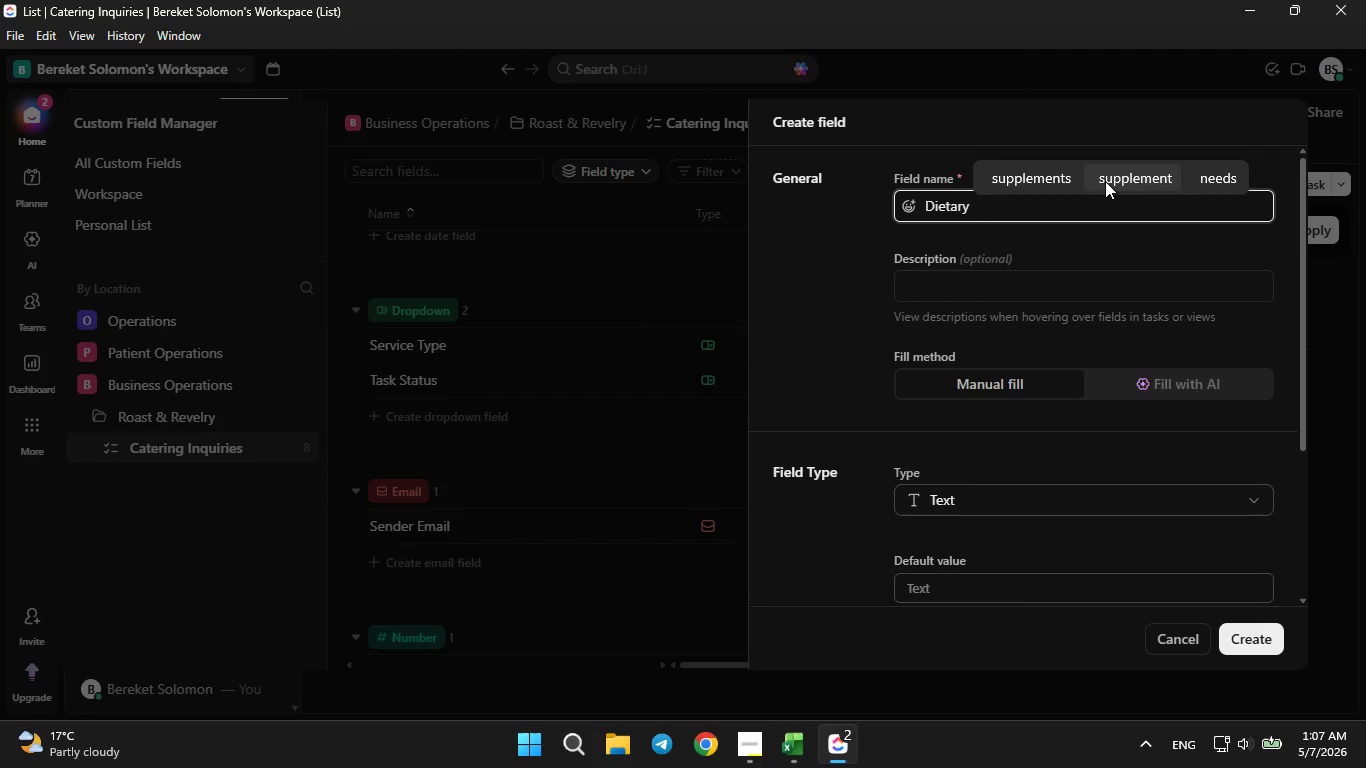 
key(R)
 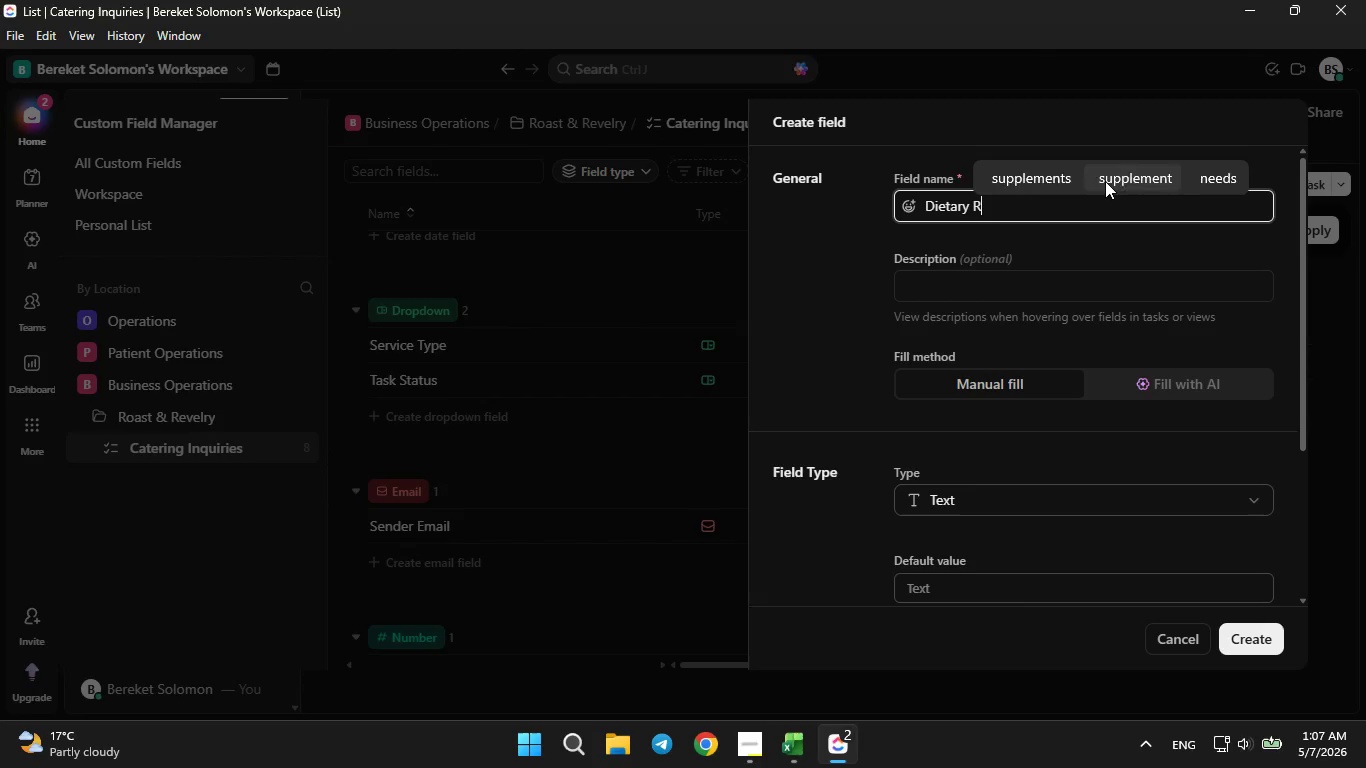 
key(CapsLock)
 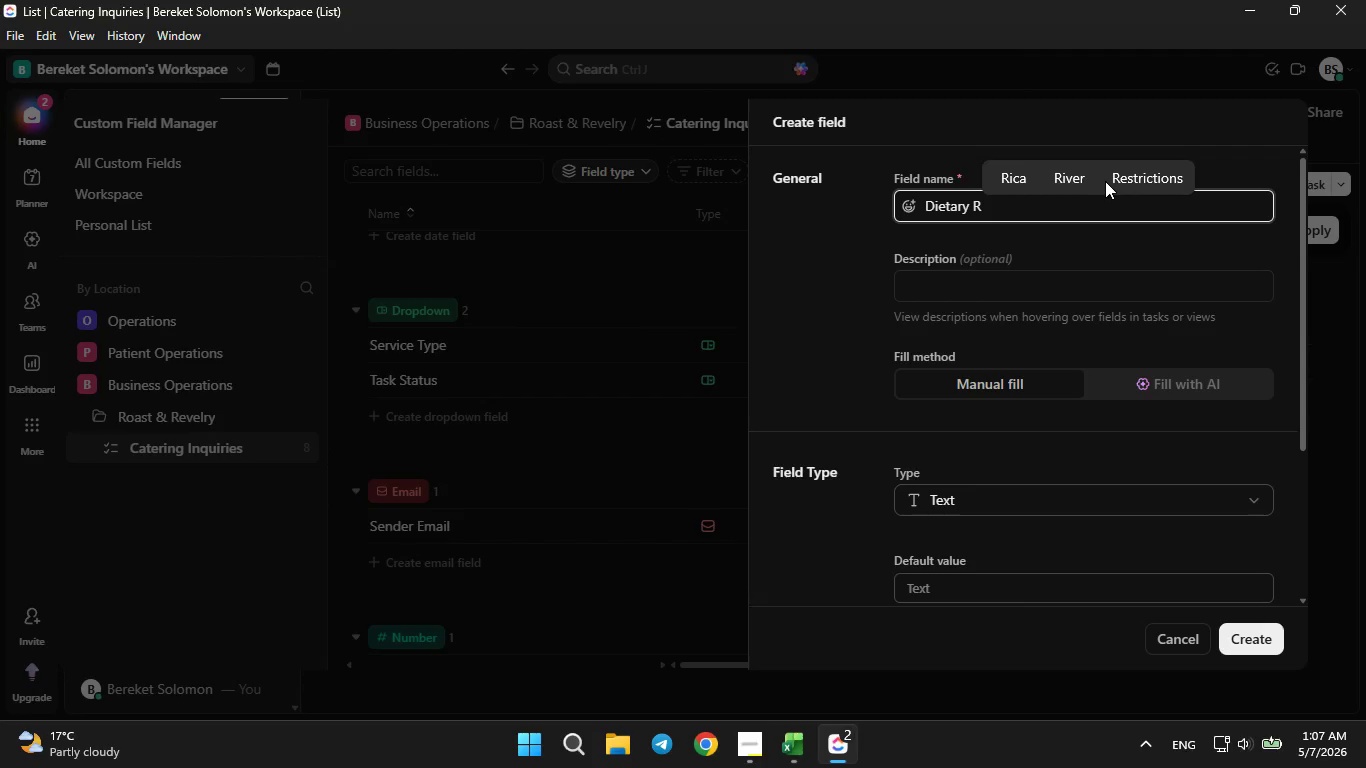 
key(E)
 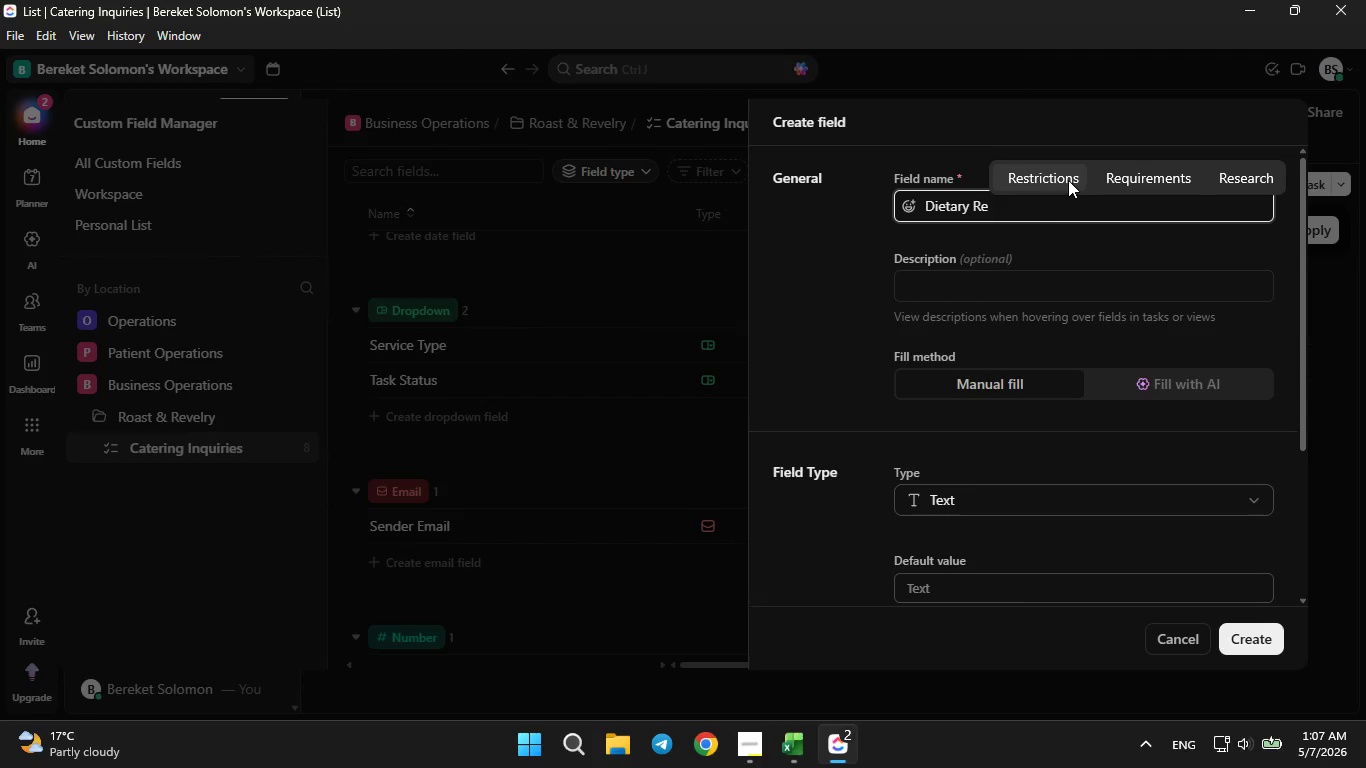 
left_click([1068, 180])
 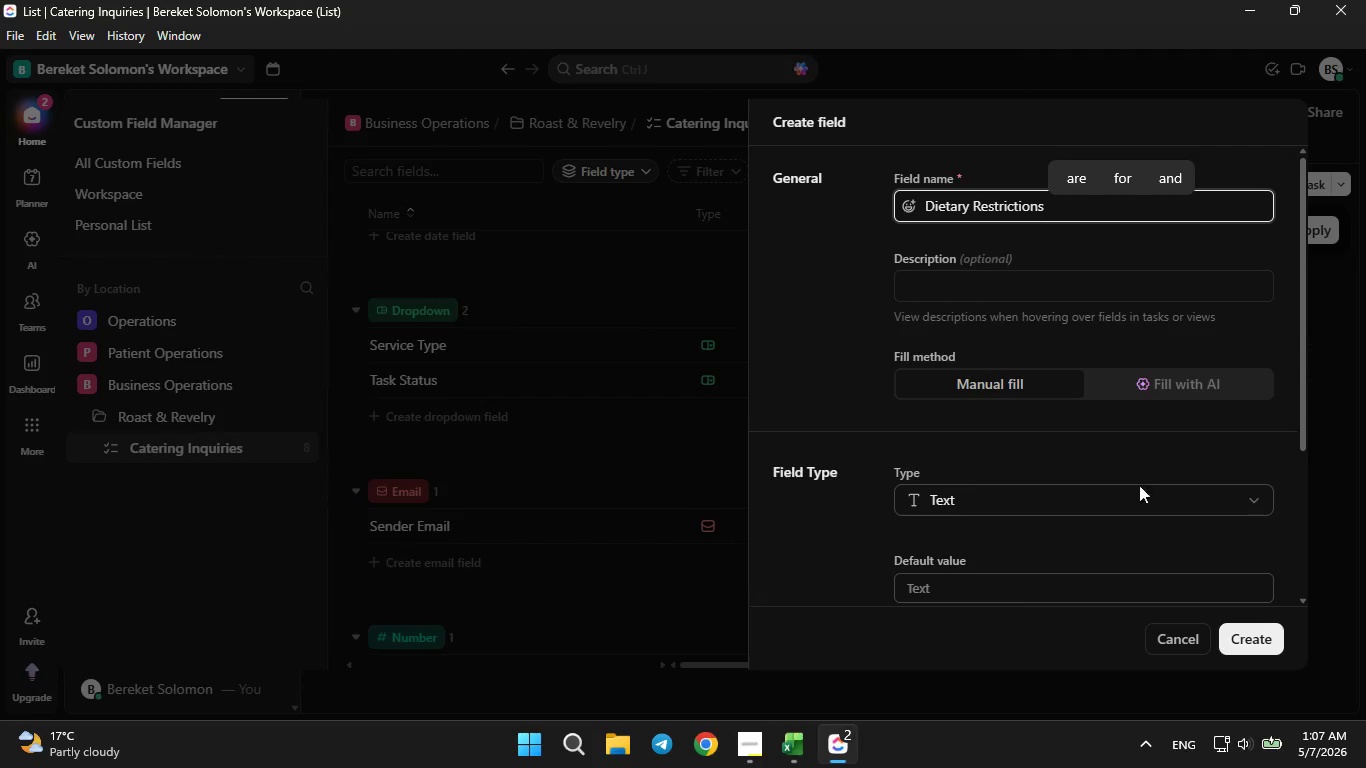 
left_click([1247, 644])
 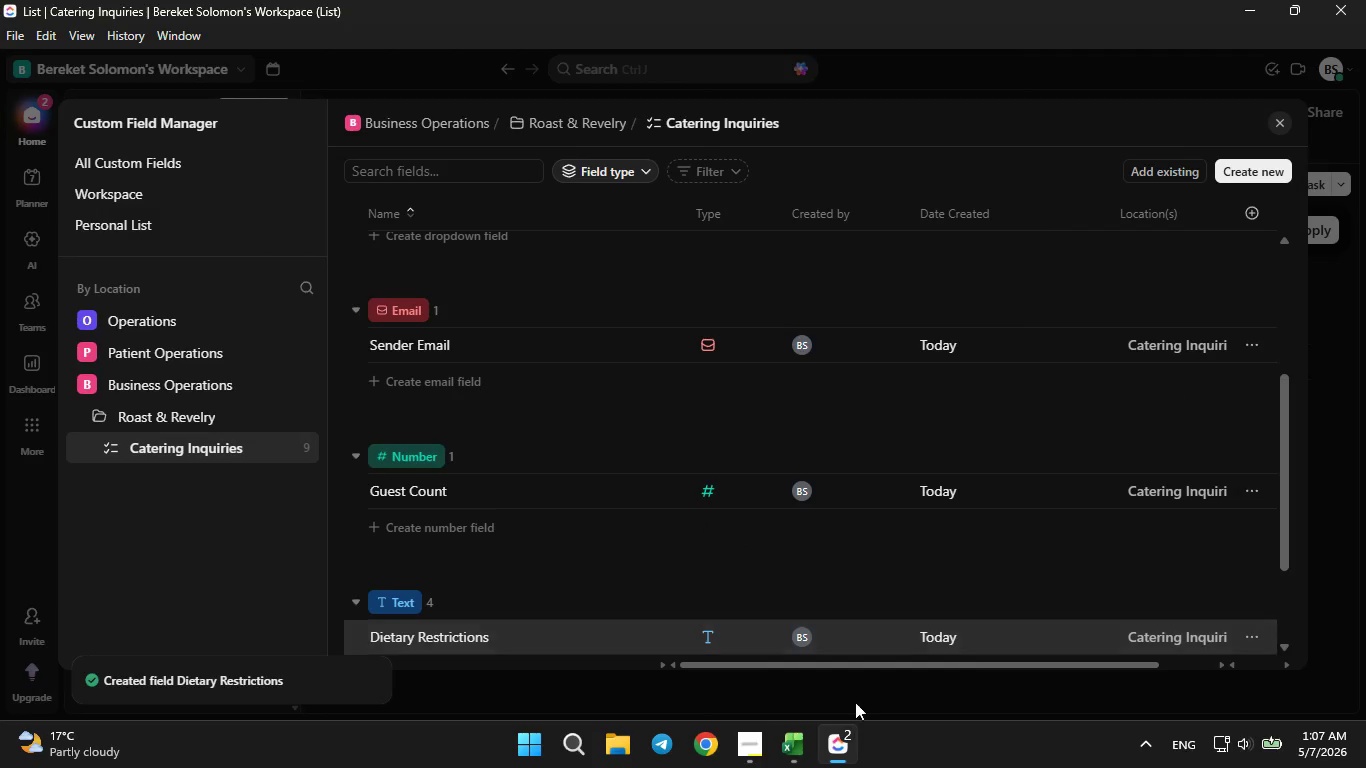 
left_click([793, 746])
 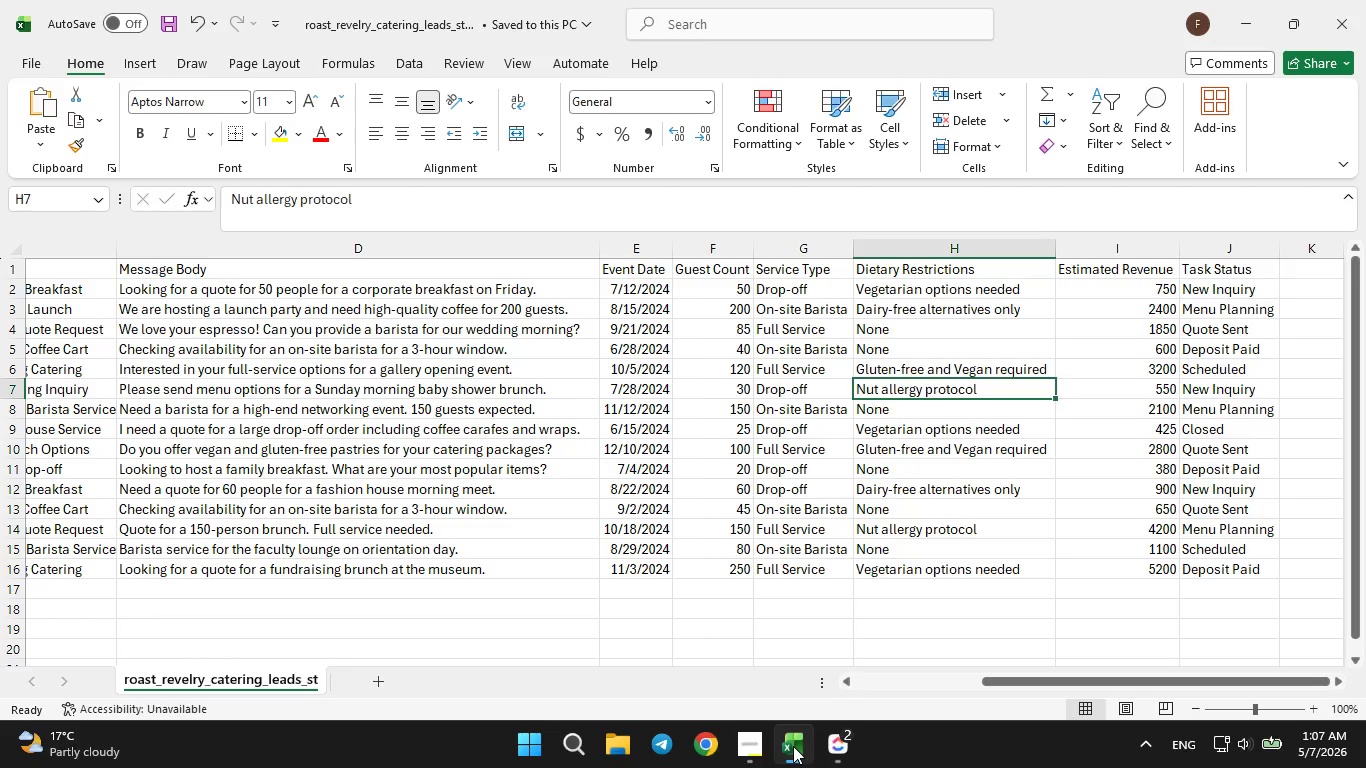 
left_click([794, 745])
 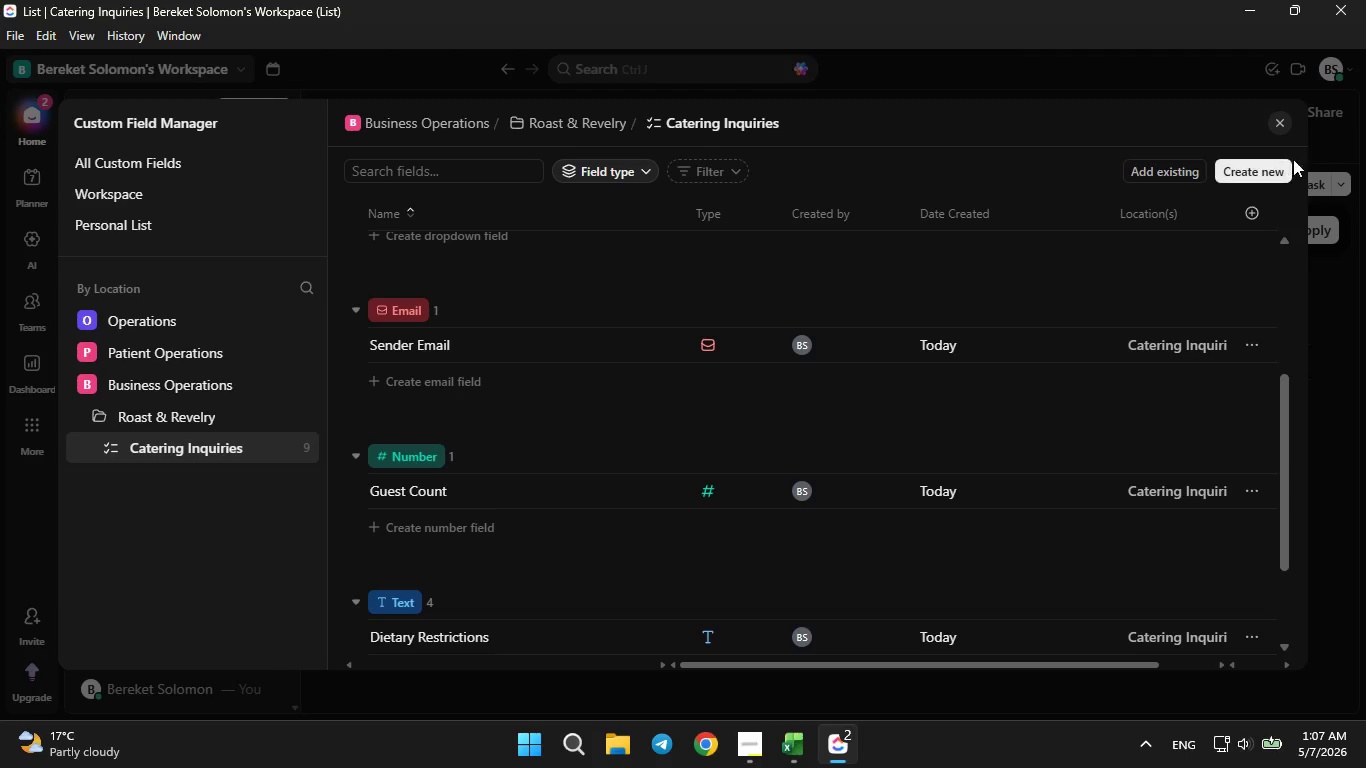 
left_click([1291, 160])
 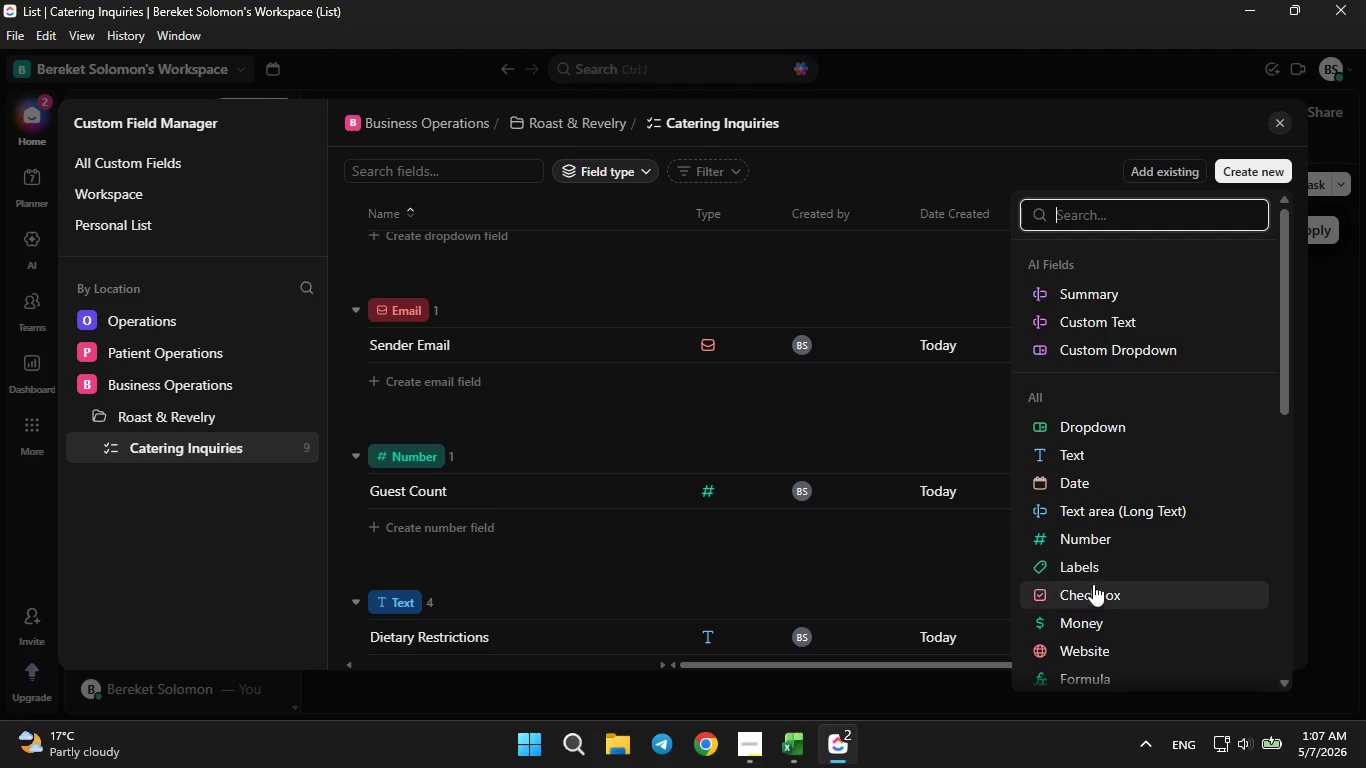 
left_click([1093, 609])
 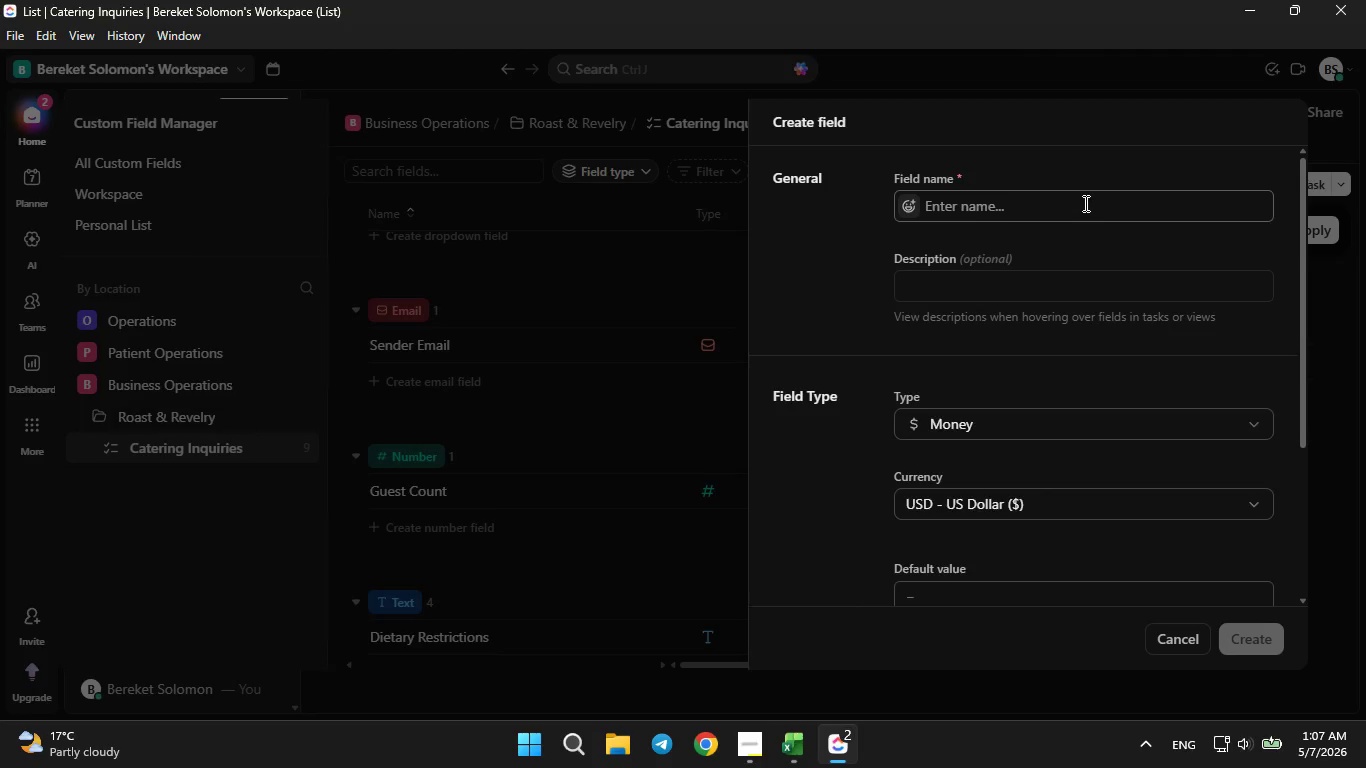 
left_click([1083, 204])
 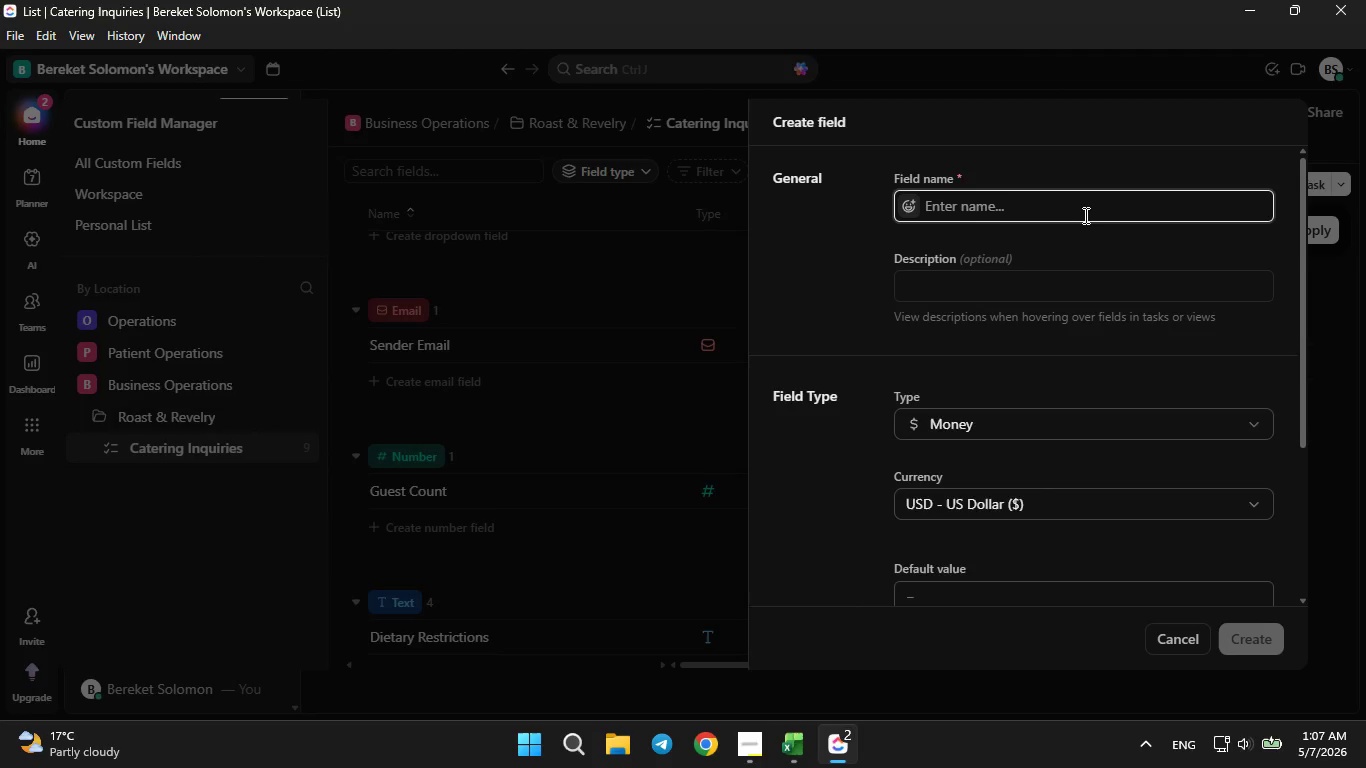 
type(Estimated Revenue)
 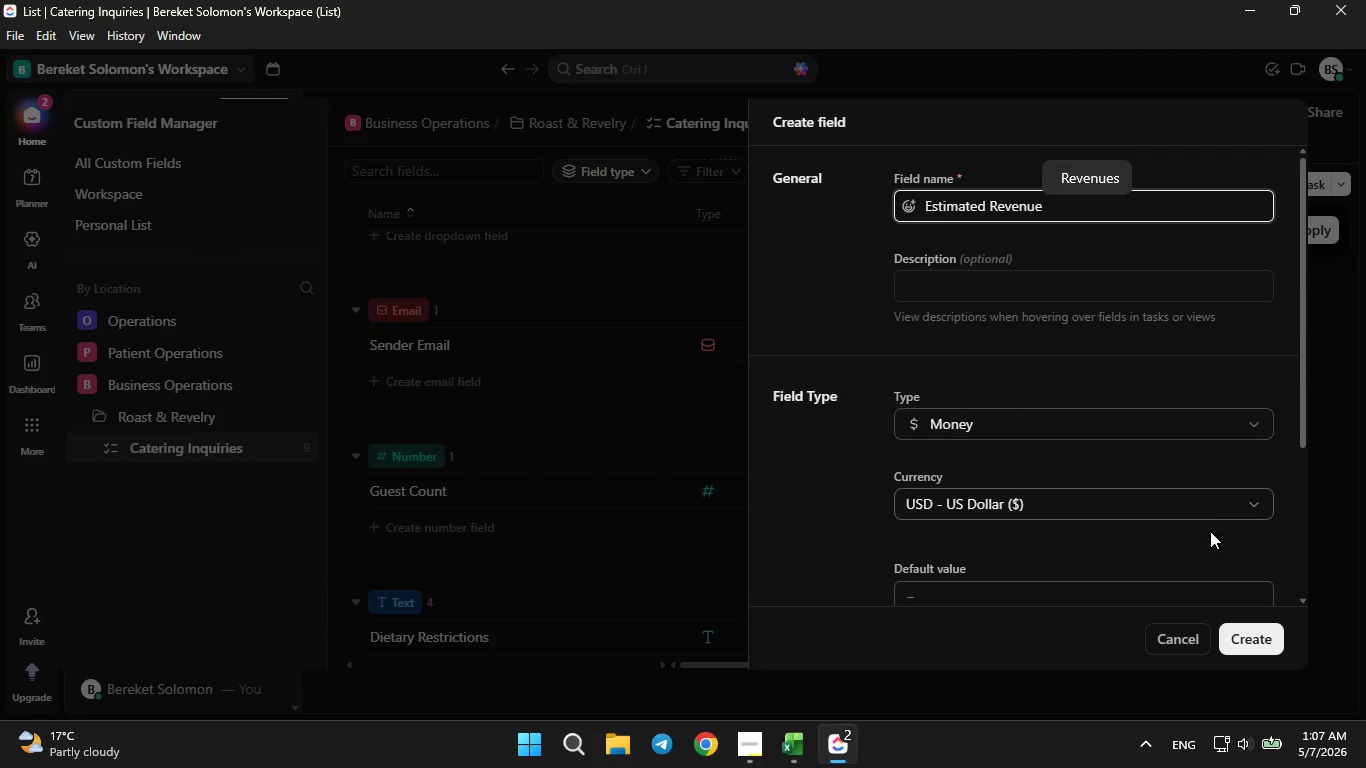 
left_click([1239, 639])
 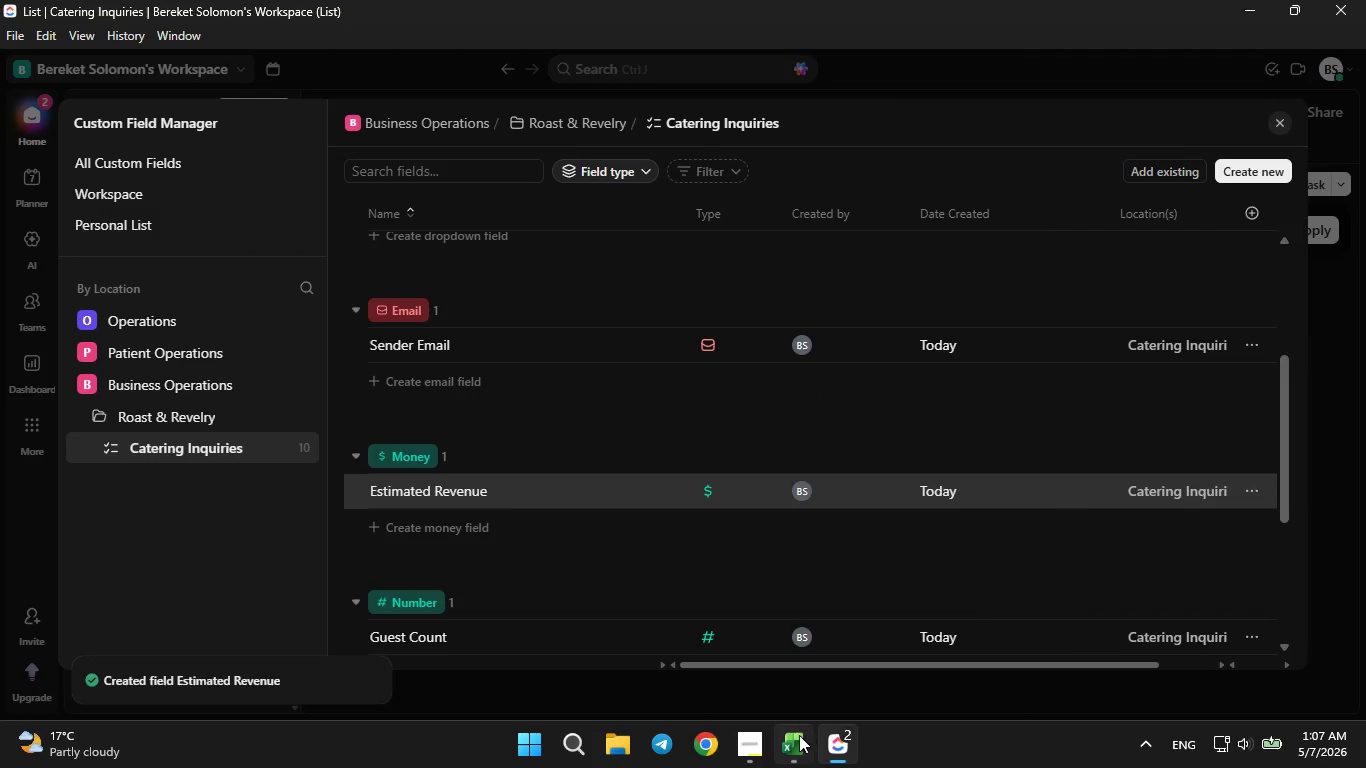 
left_click([792, 741])
 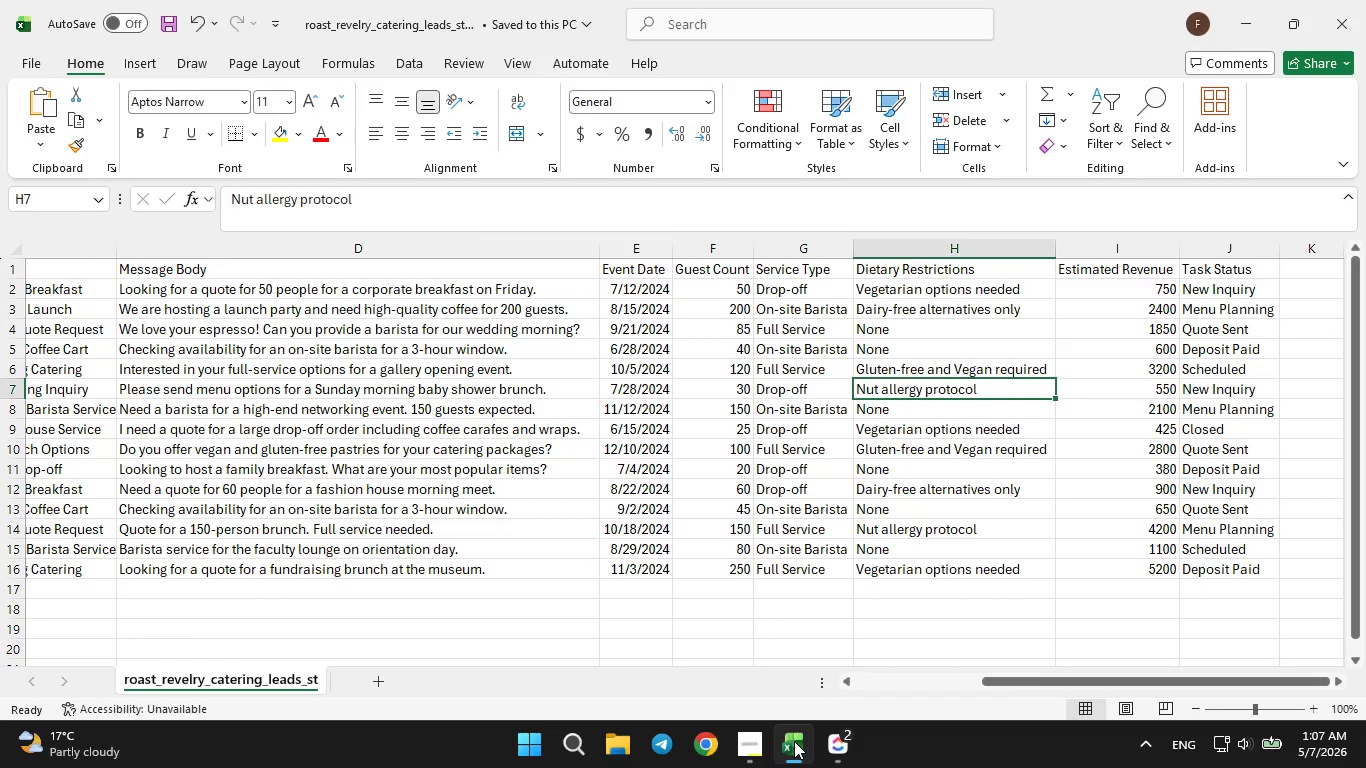 
left_click([794, 739])
 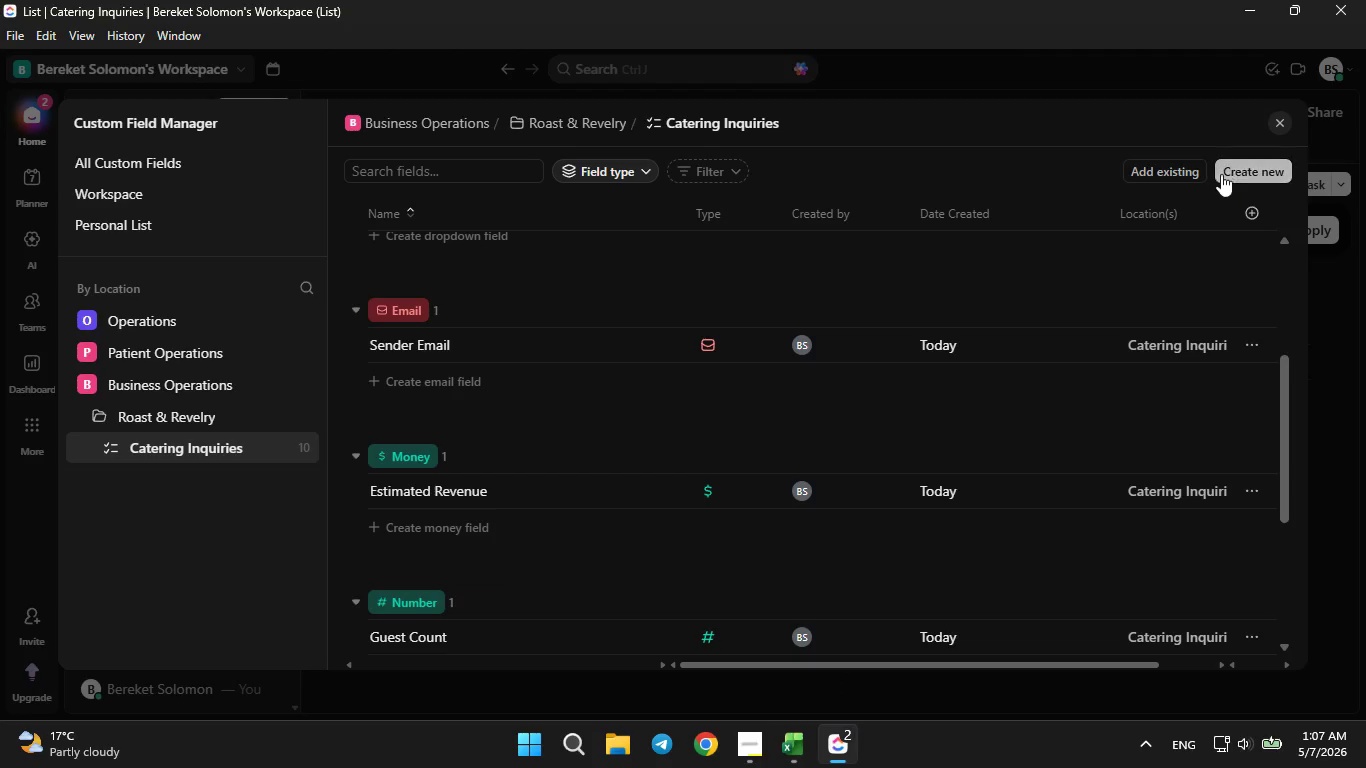 
left_click([1240, 161])
 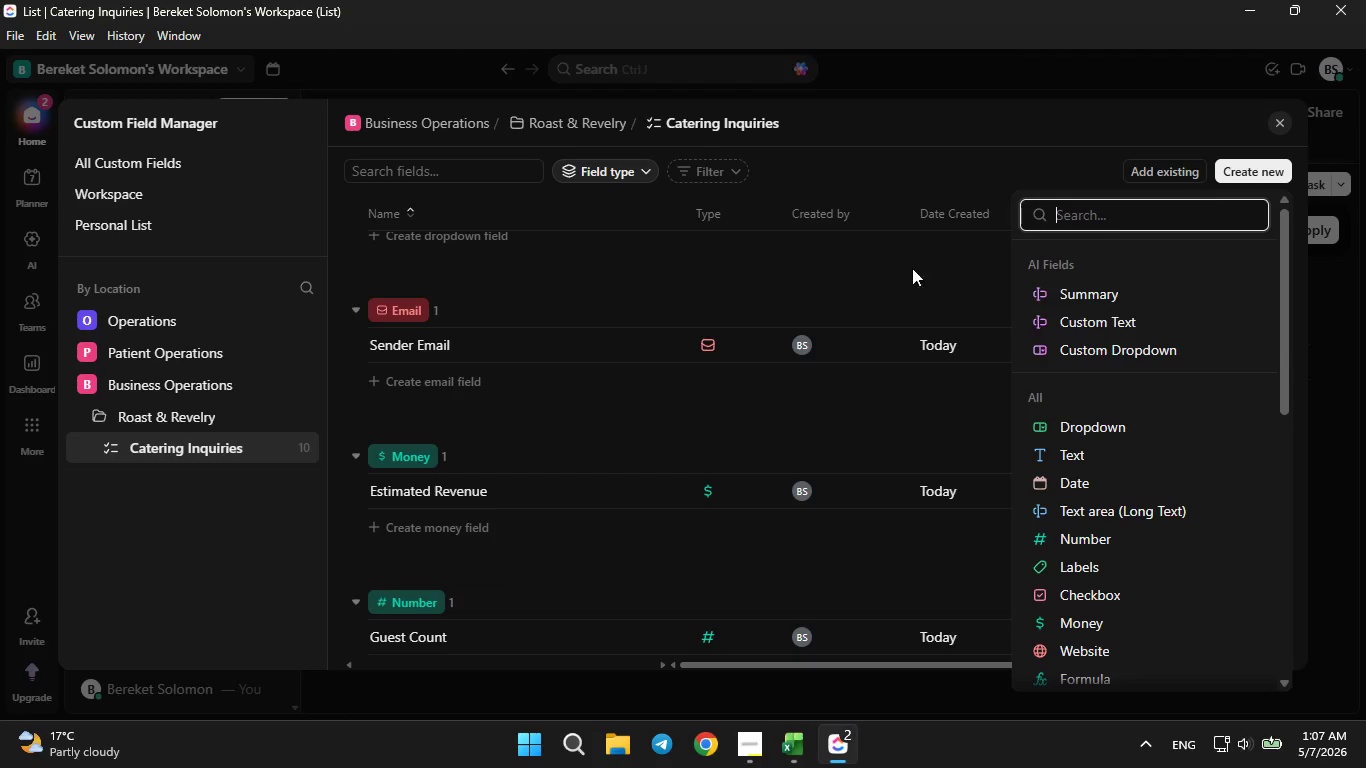 
left_click([893, 275])
 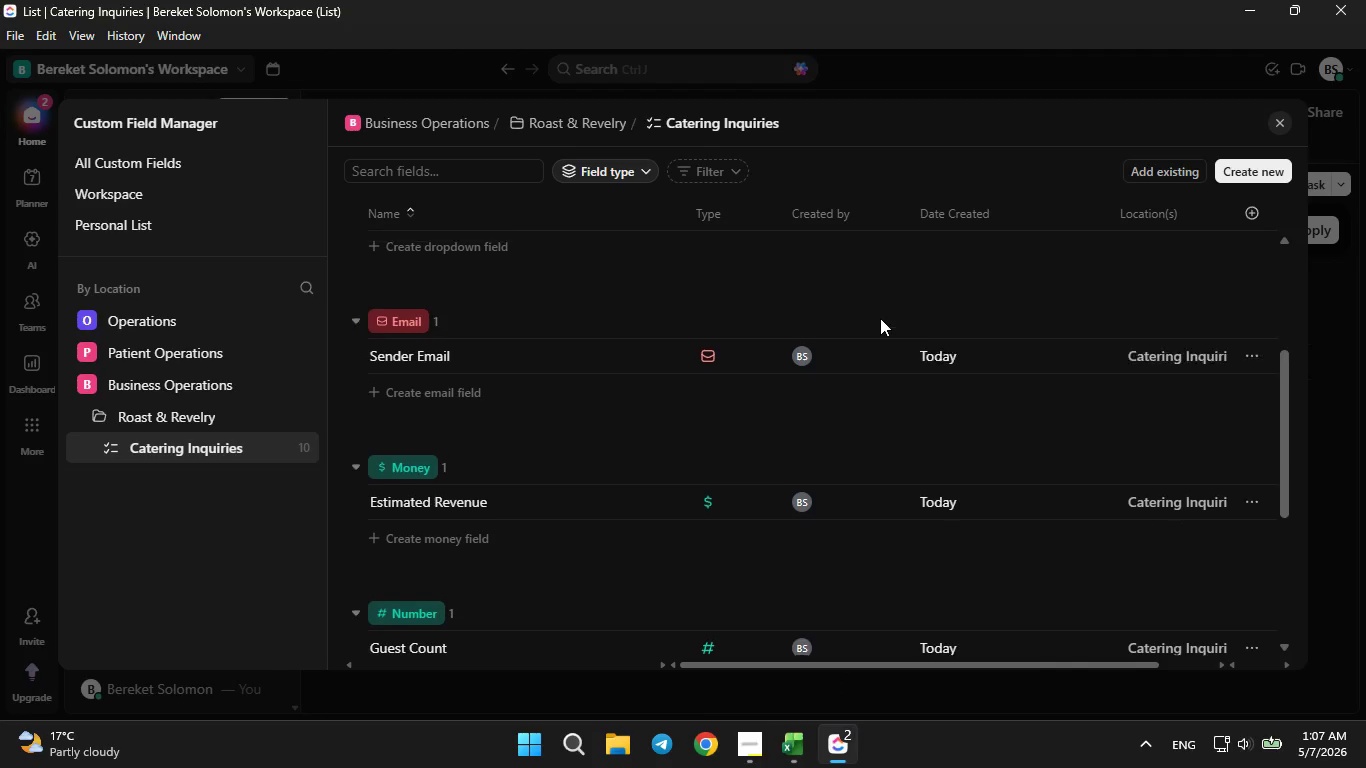 
scroll: coordinate [880, 316], scroll_direction: up, amount: 8.0
 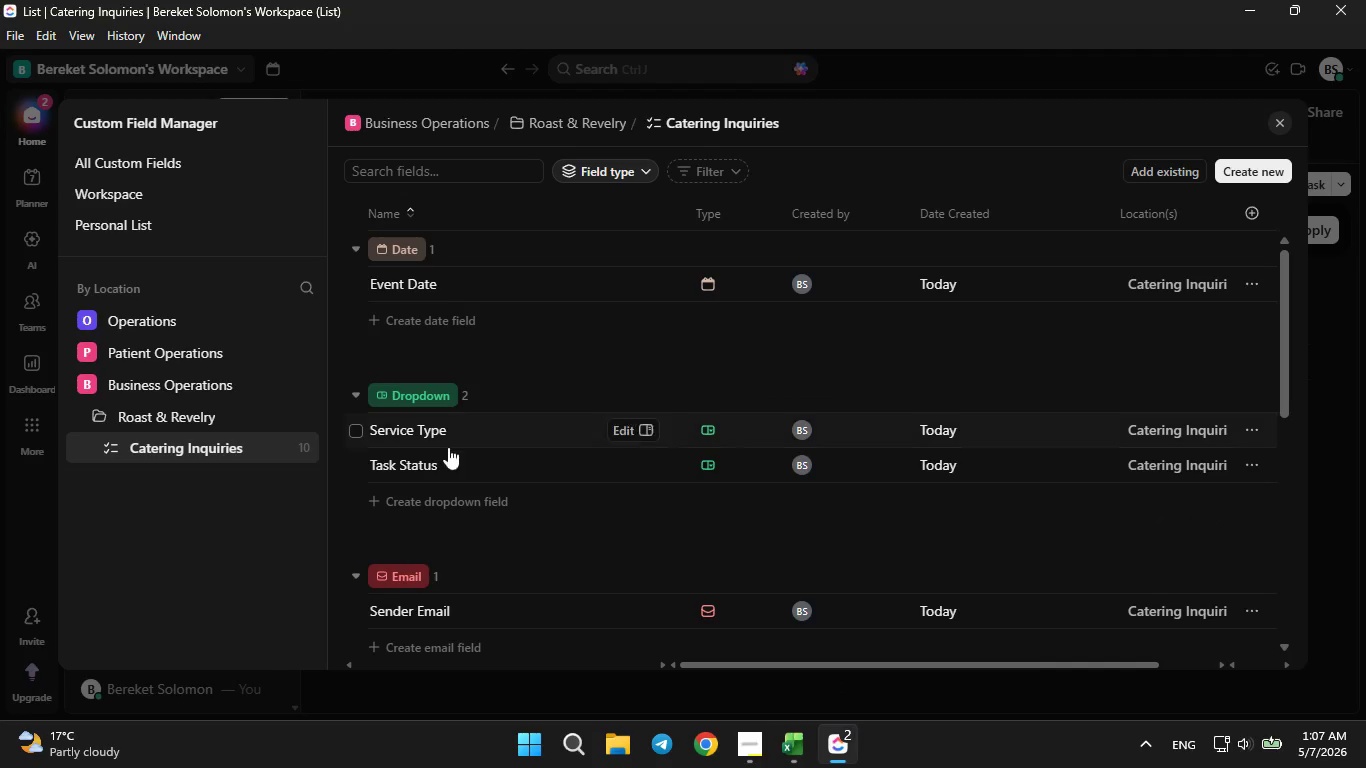 
scroll: coordinate [450, 447], scroll_direction: none, amount: 0.0
 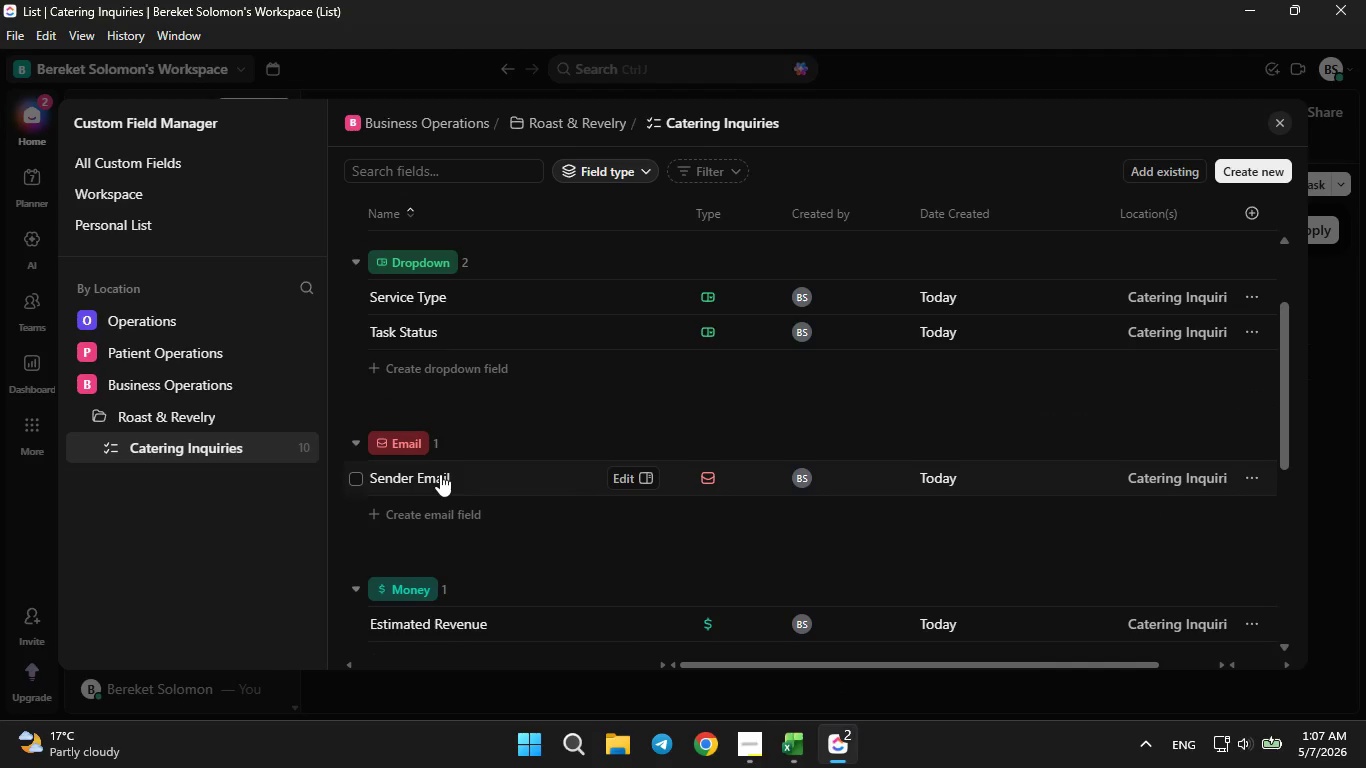 
scroll: coordinate [433, 611], scroll_direction: down, amount: 4.0
 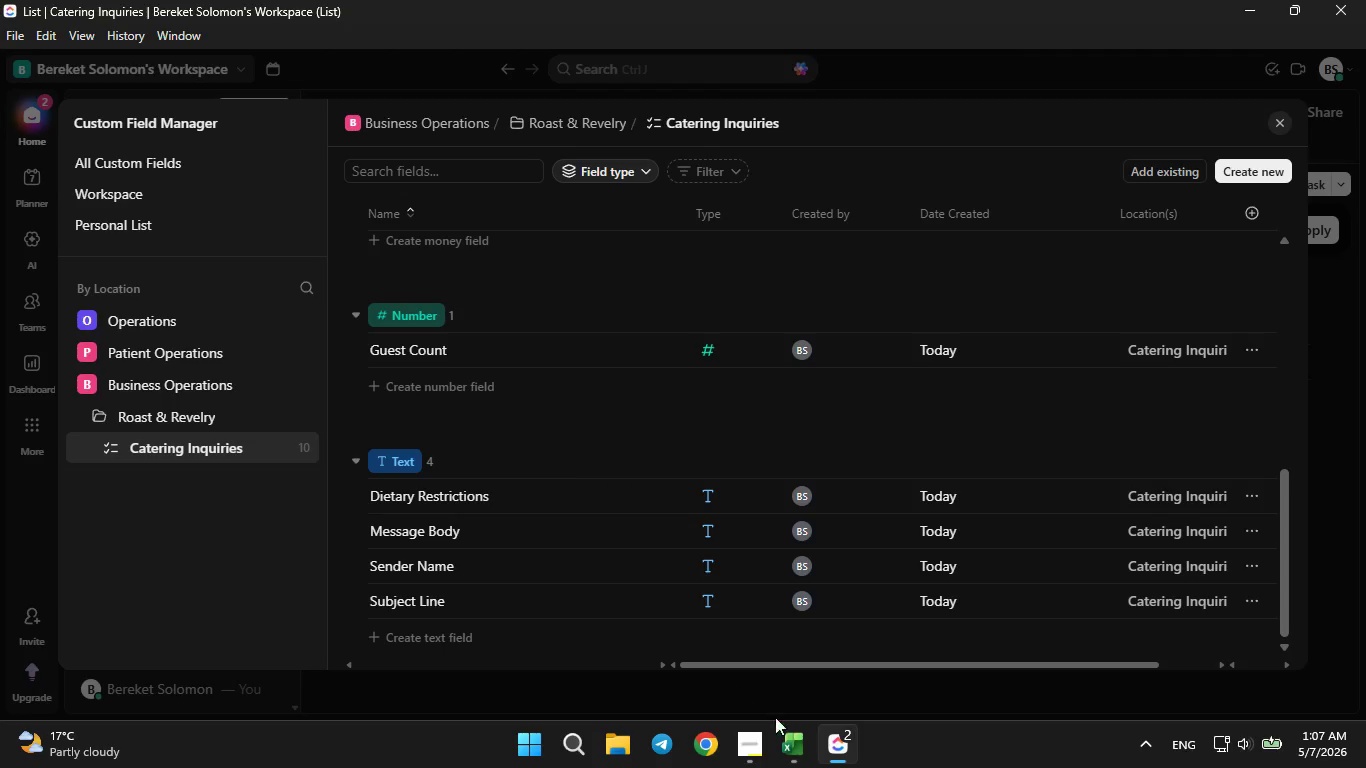 
left_click([791, 744])
 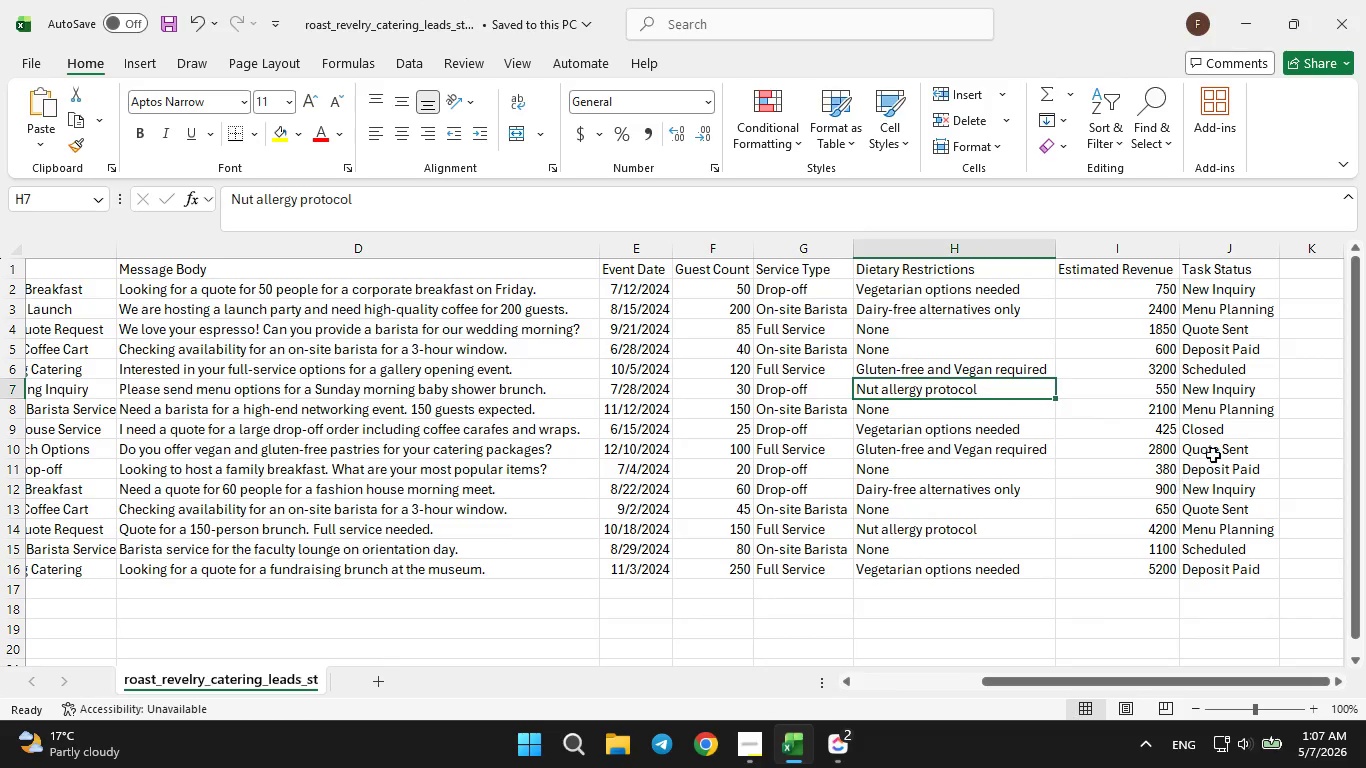 
left_click([1224, 444])
 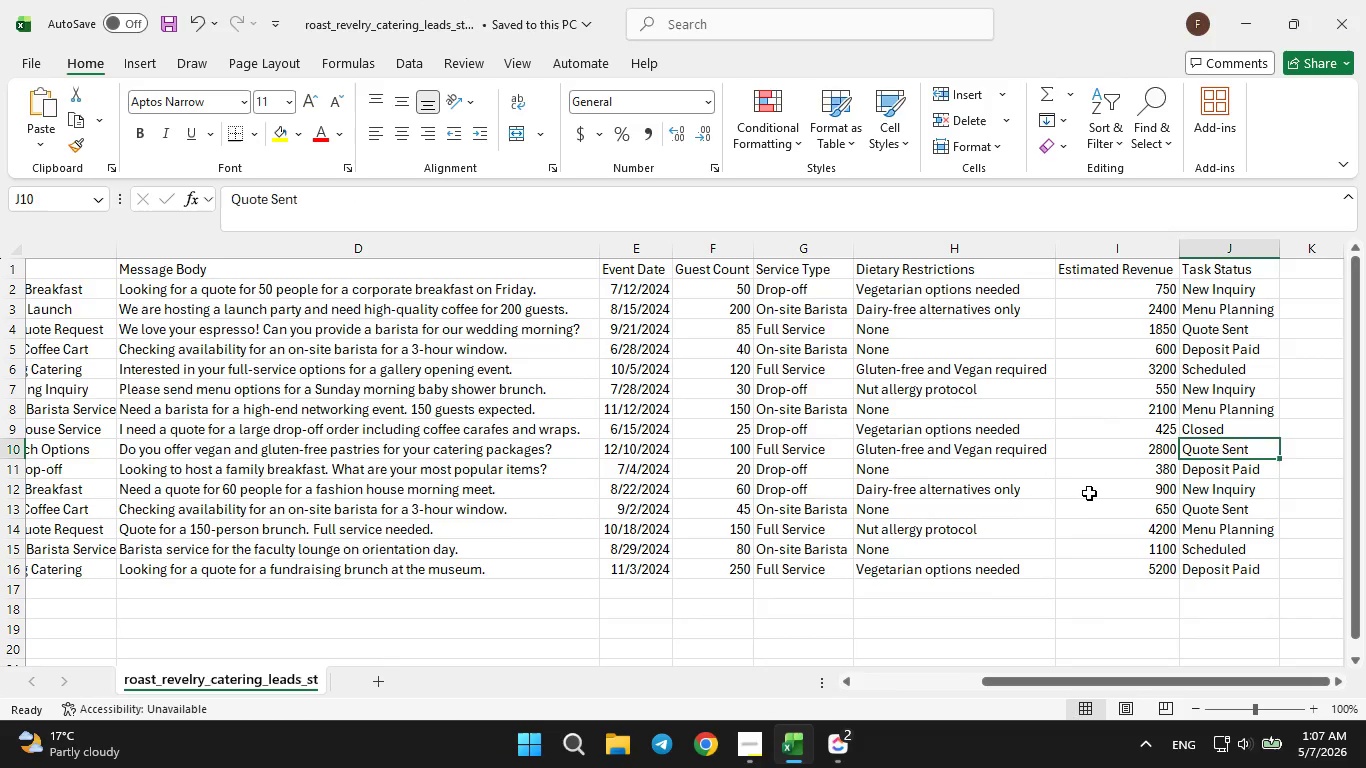 
left_click([1086, 485])
 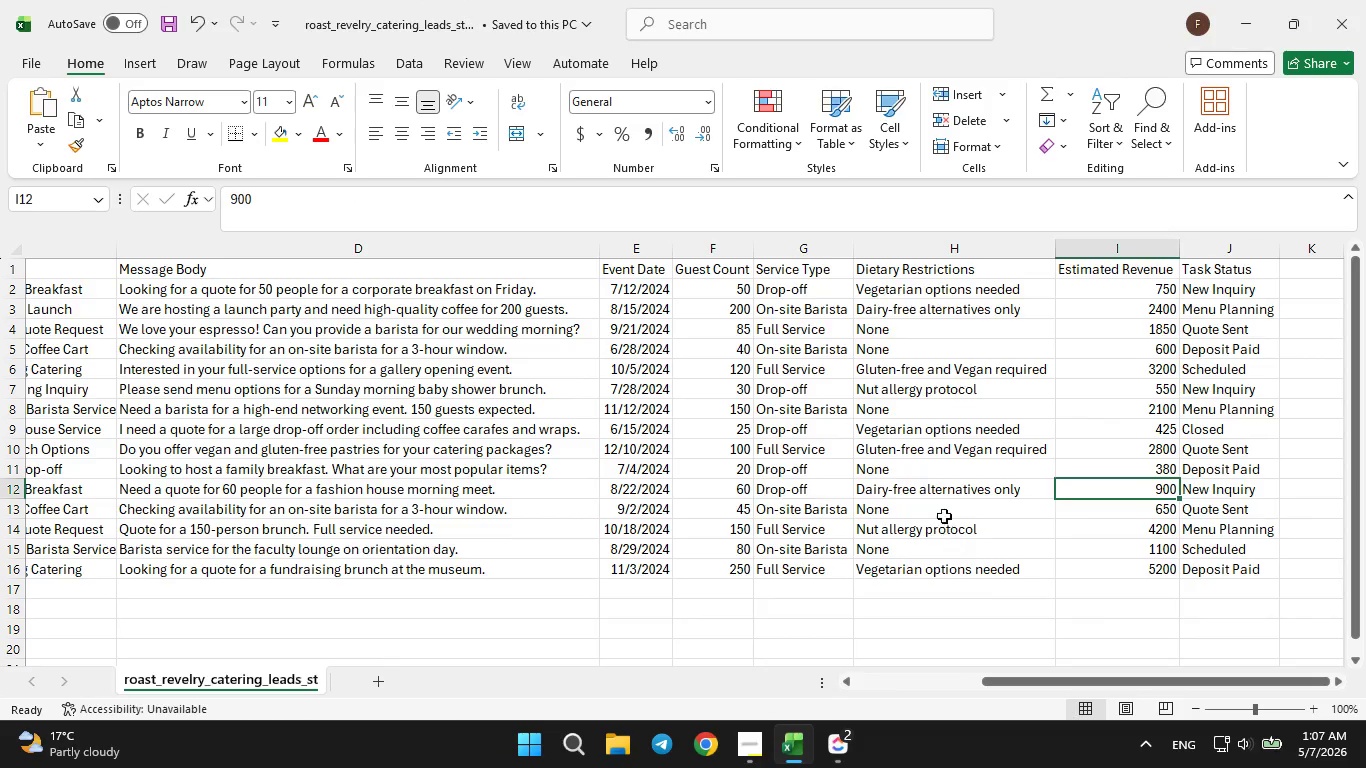 
left_click([944, 515])
 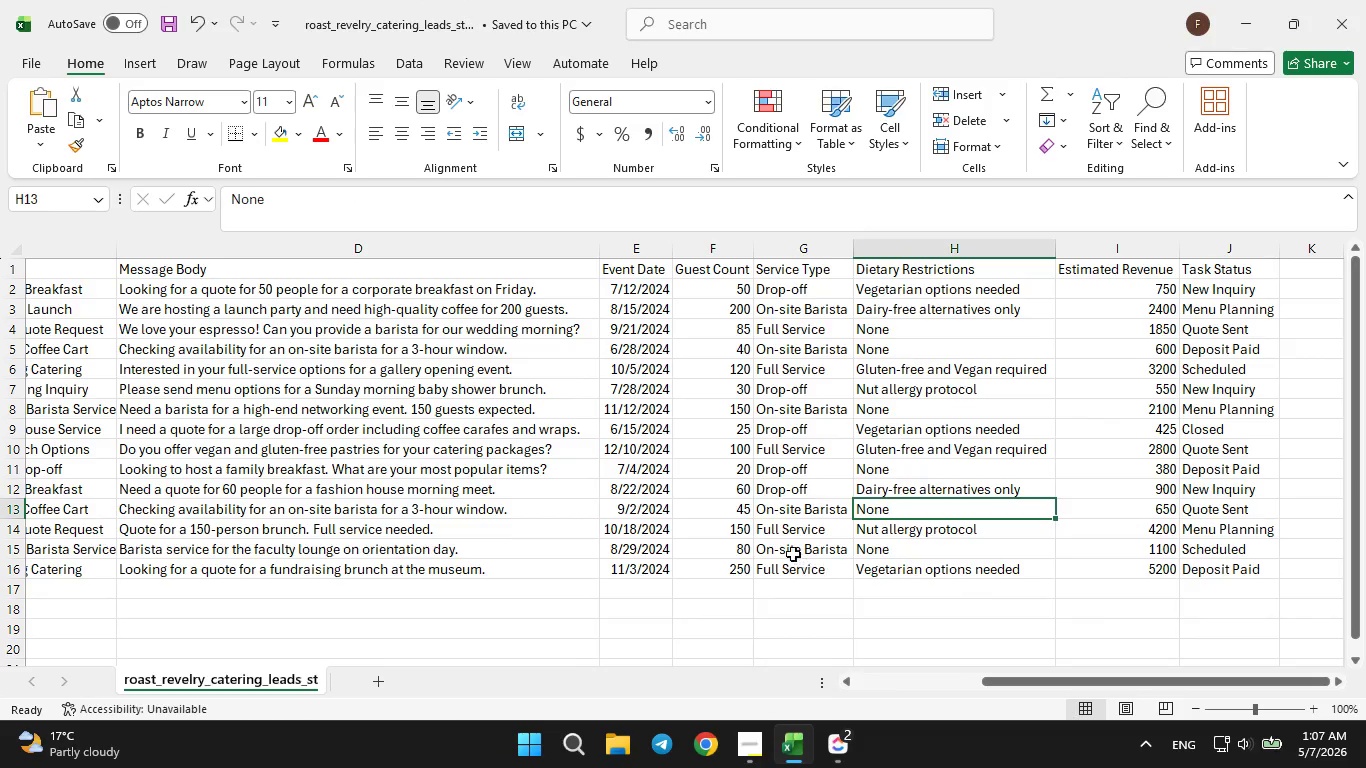 
left_click([793, 553])
 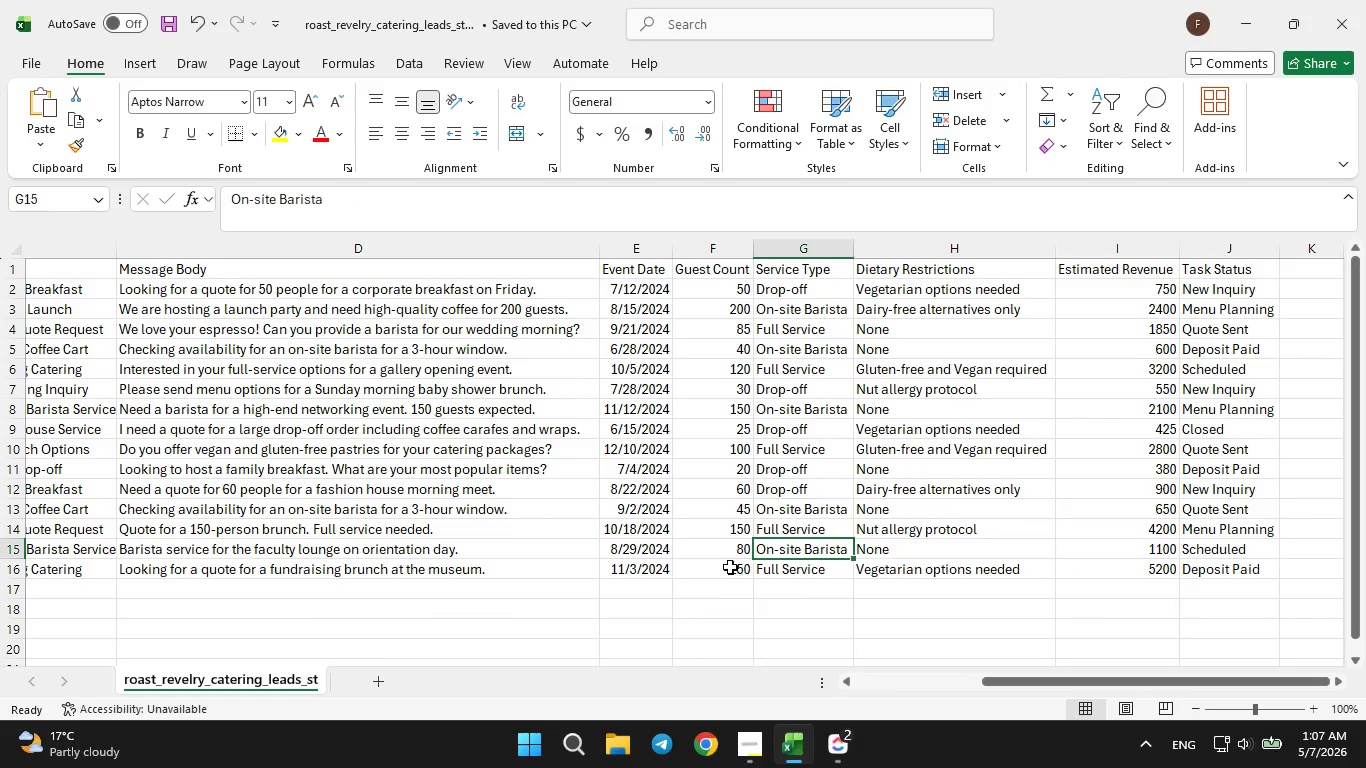 
left_click([729, 566])
 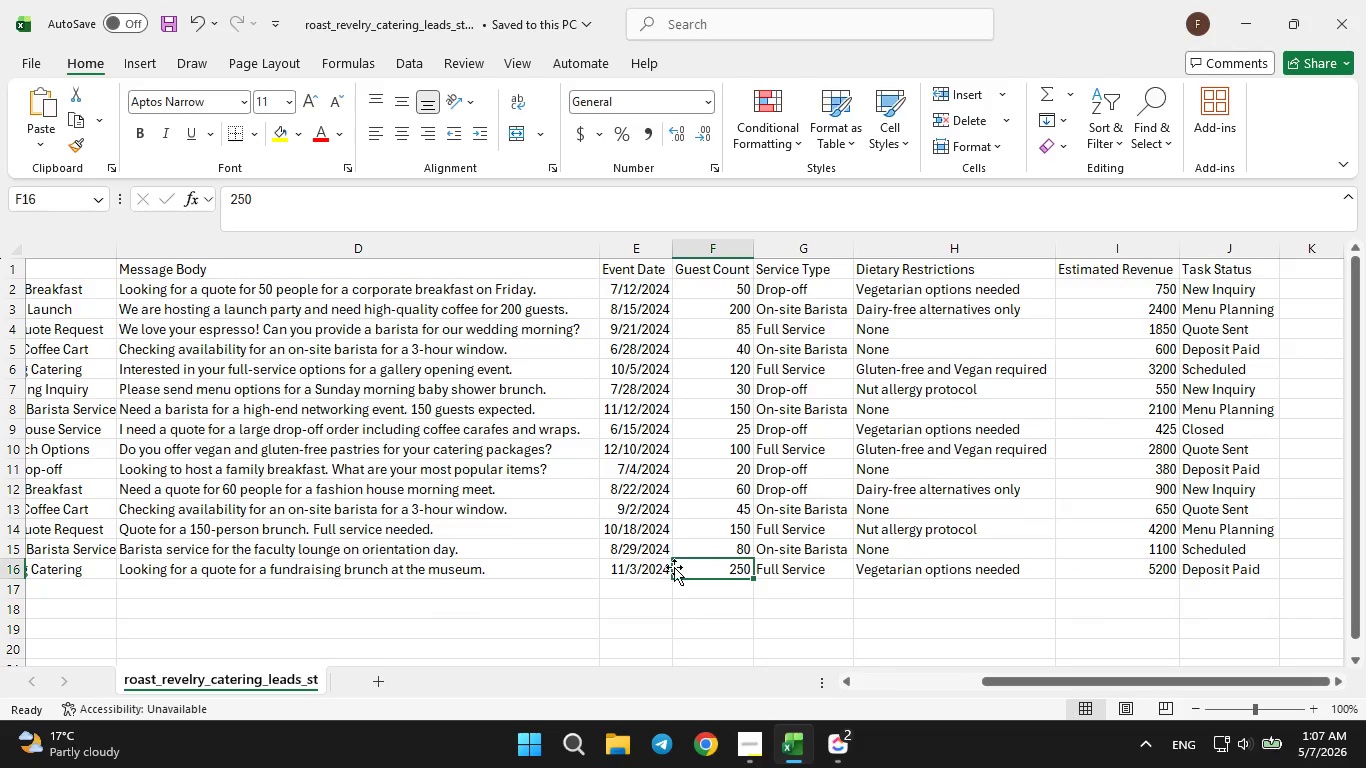 
left_click([656, 559])
 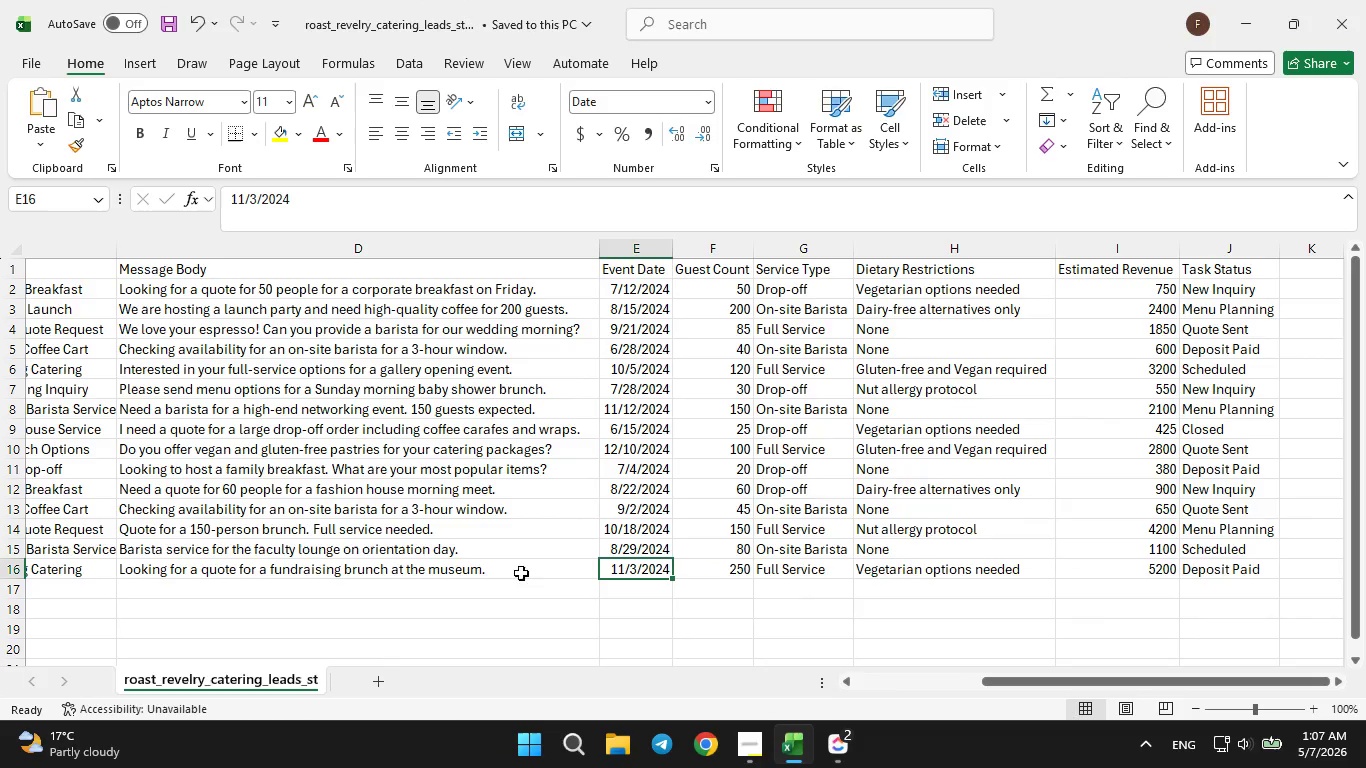 
left_click([491, 558])
 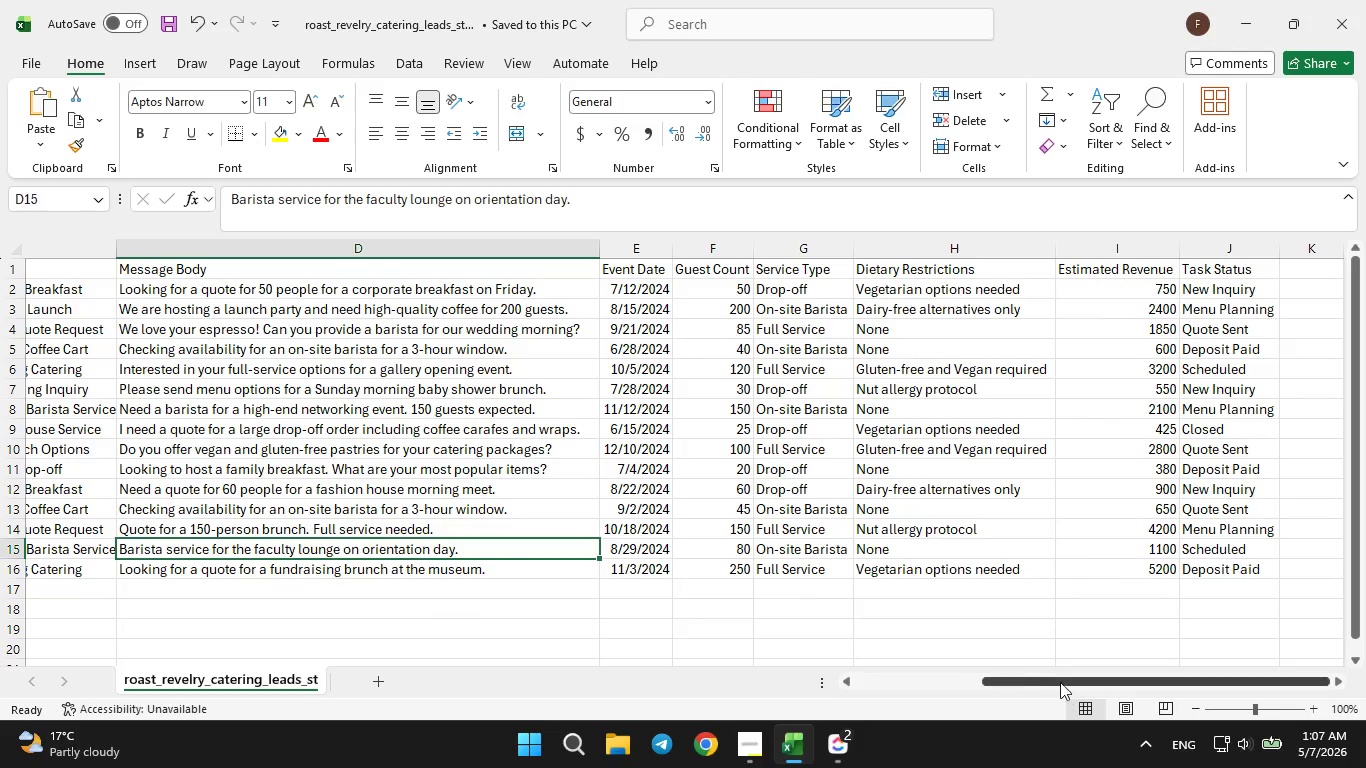 
left_click_drag(start_coordinate=[1048, 671], to_coordinate=[1040, 673])
 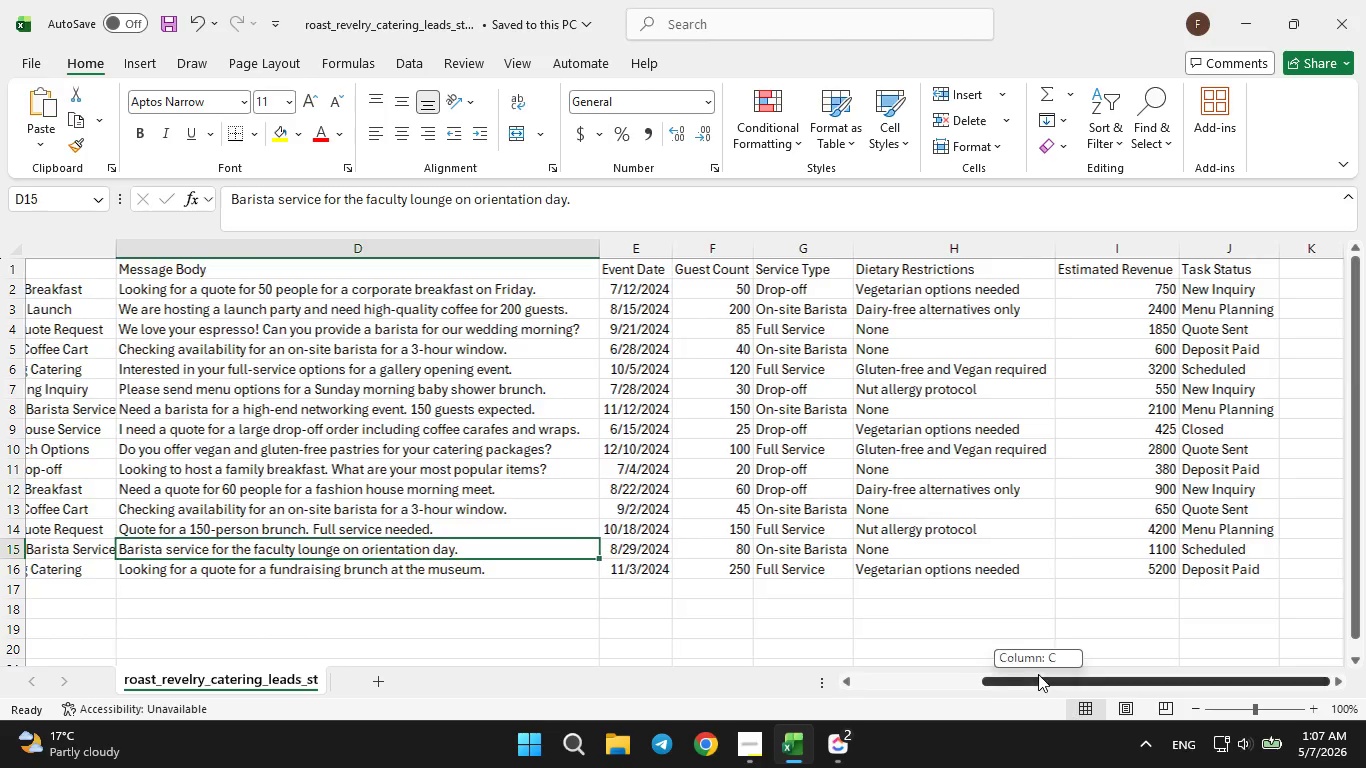 
left_click([1038, 674])
 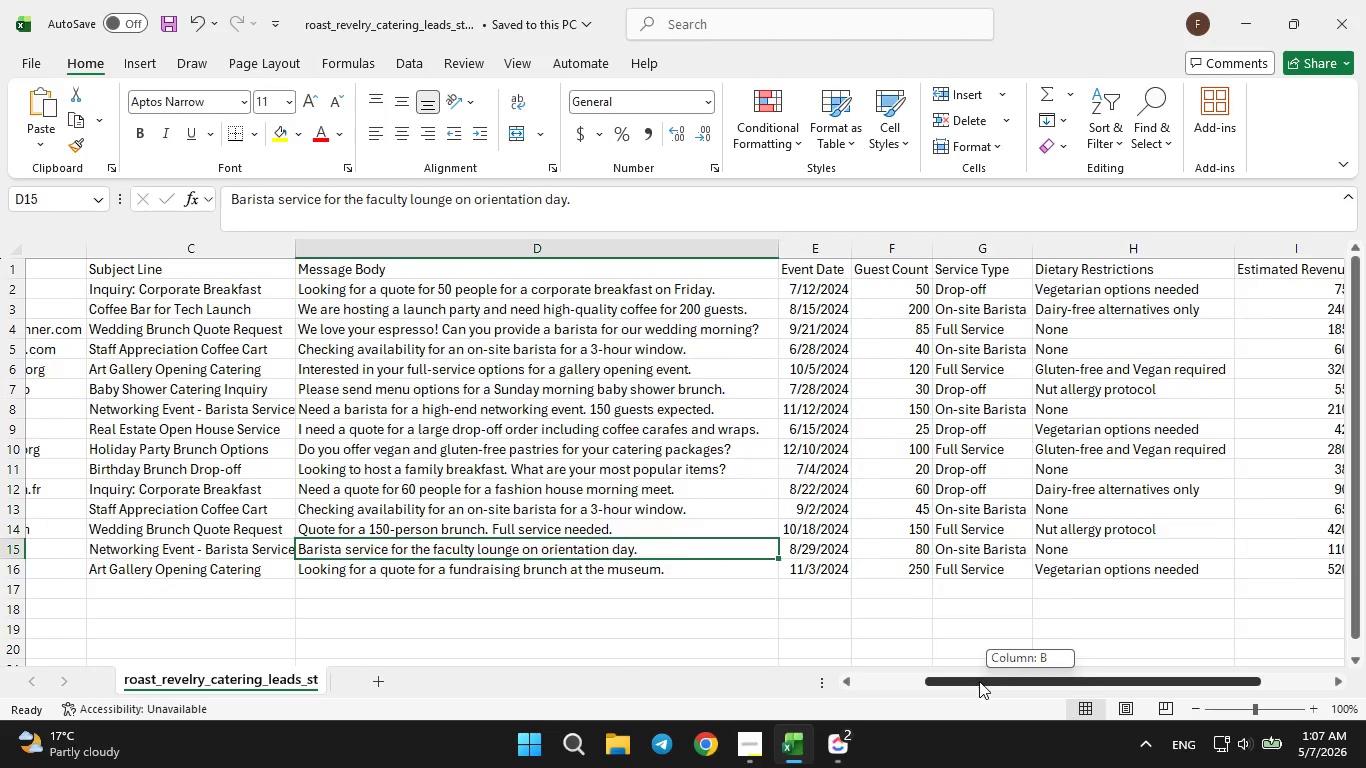 
left_click_drag(start_coordinate=[1036, 674], to_coordinate=[971, 681])
 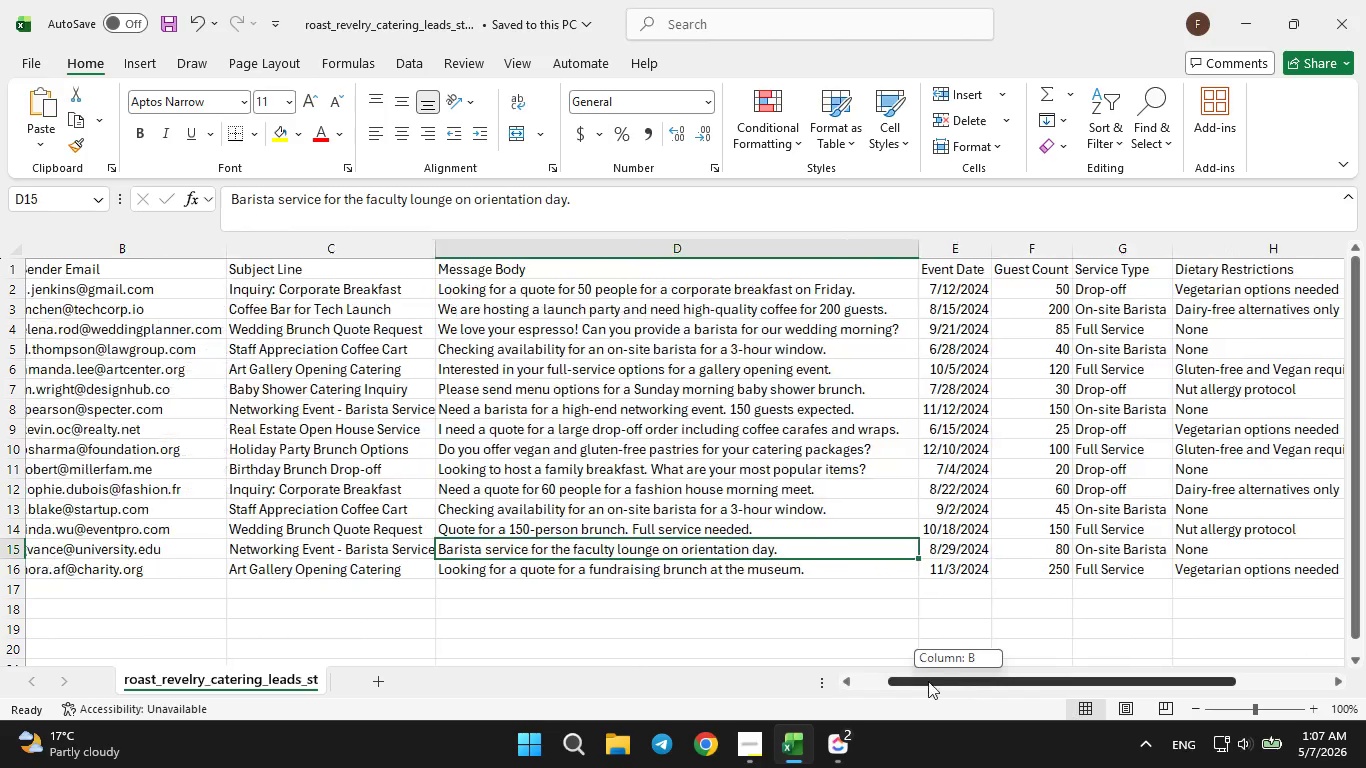 
left_click_drag(start_coordinate=[958, 681], to_coordinate=[772, 664])
 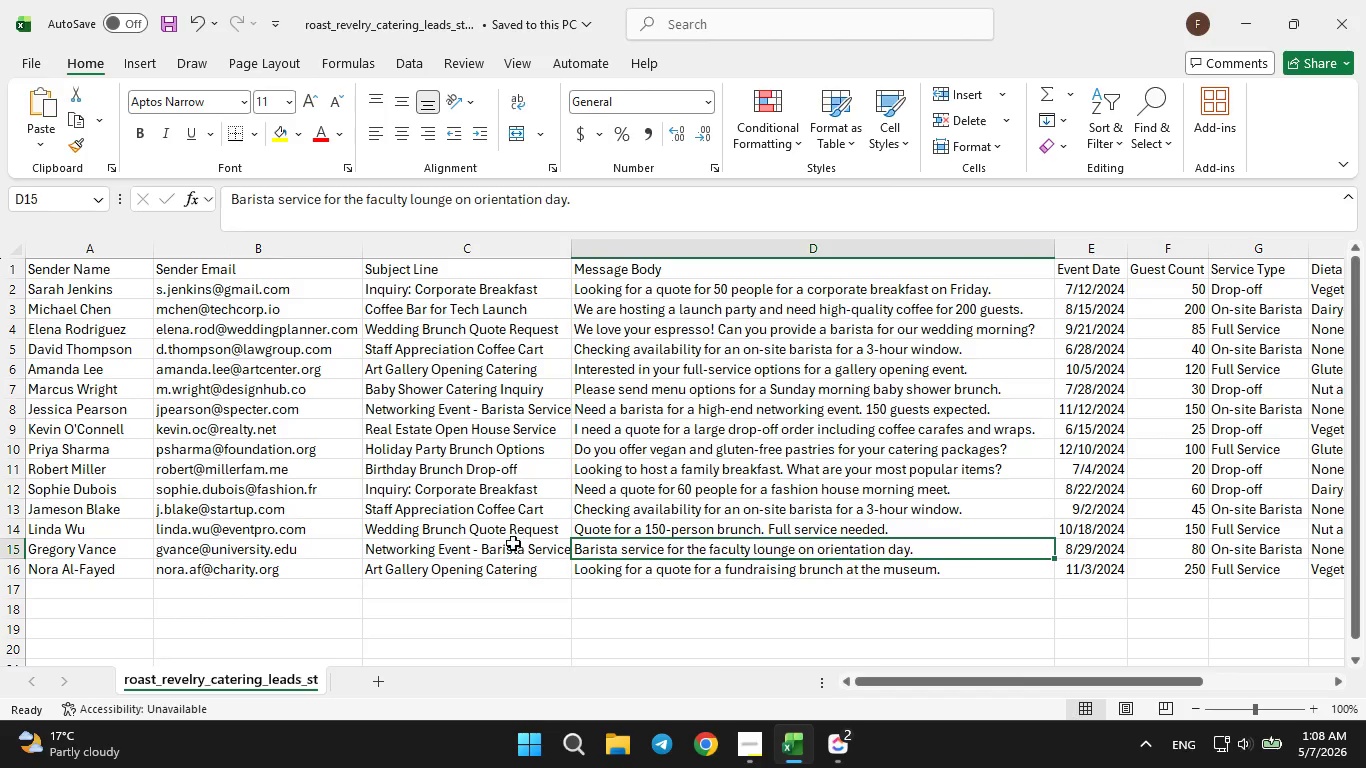 
left_click([513, 540])
 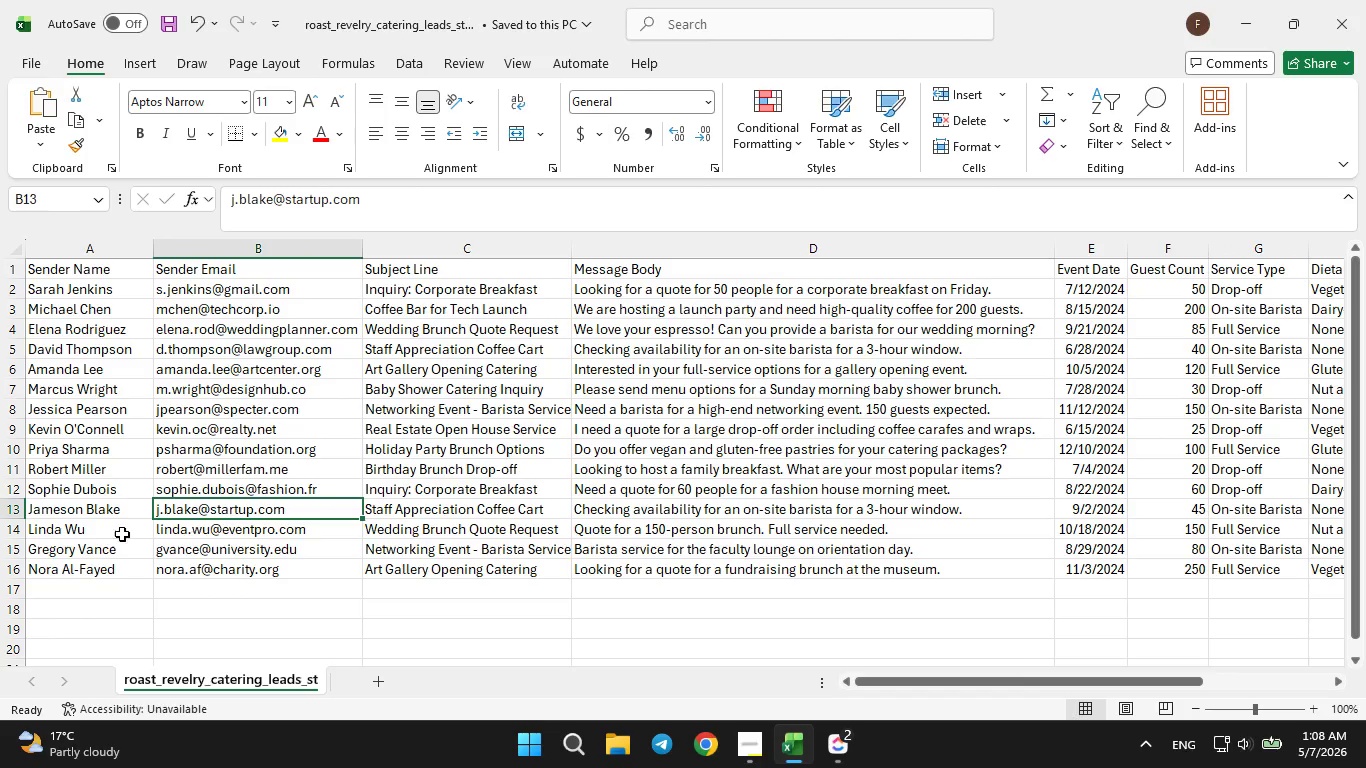 
double_click([93, 529])
 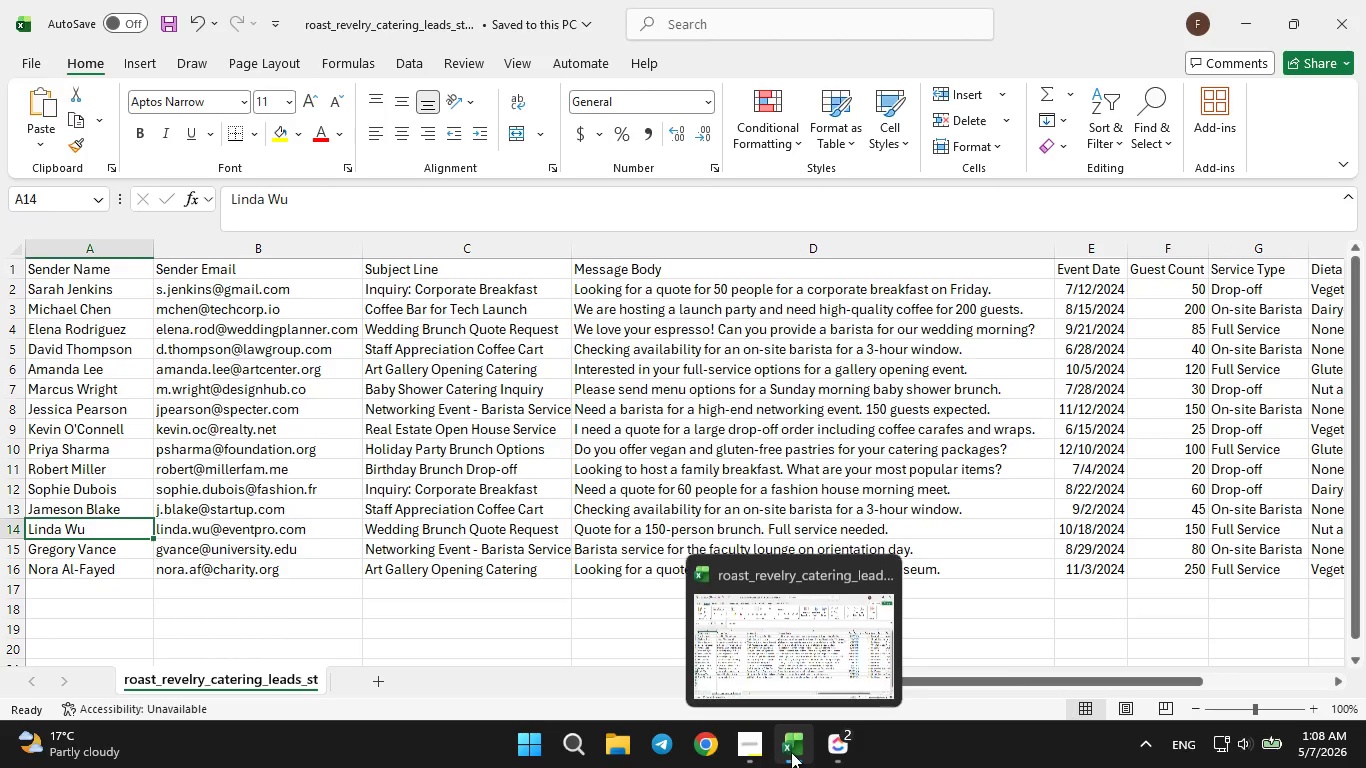 
left_click([835, 751])
 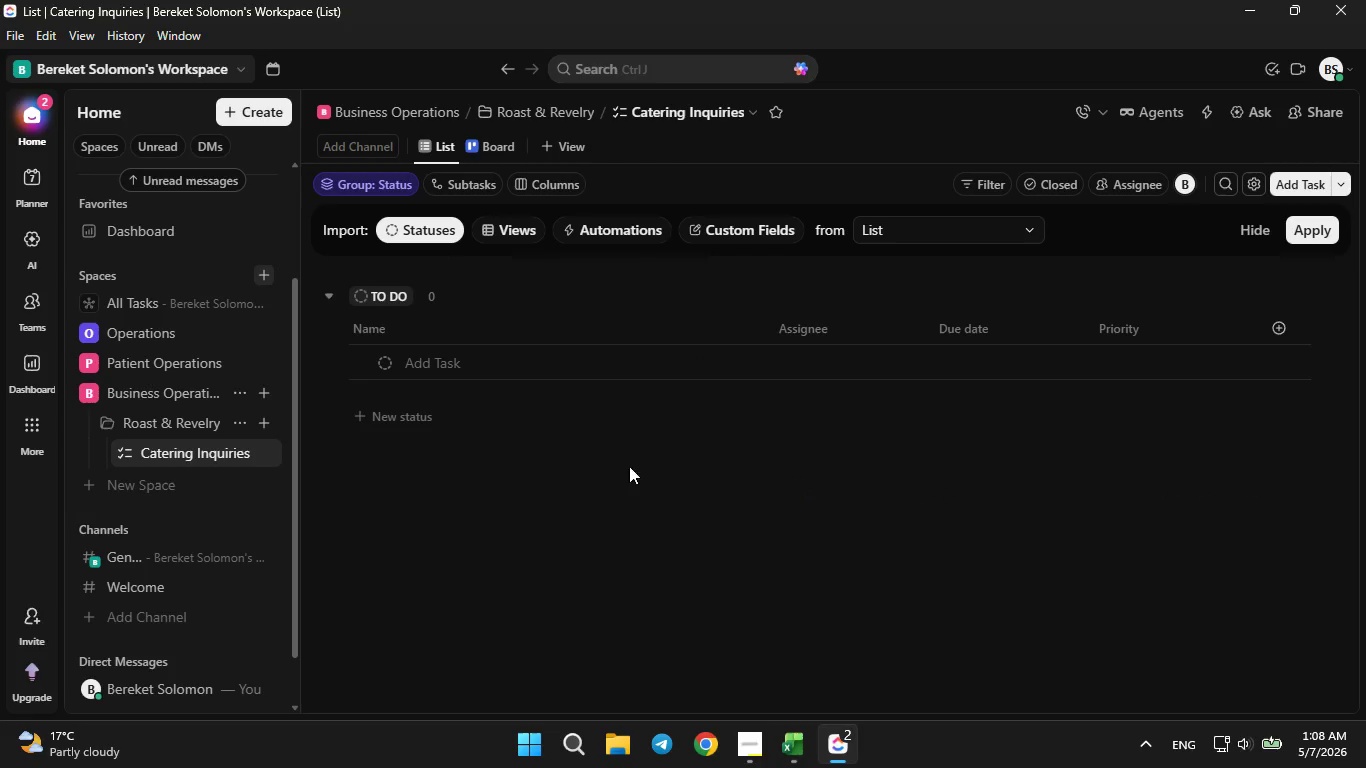 
left_click([242, 443])
 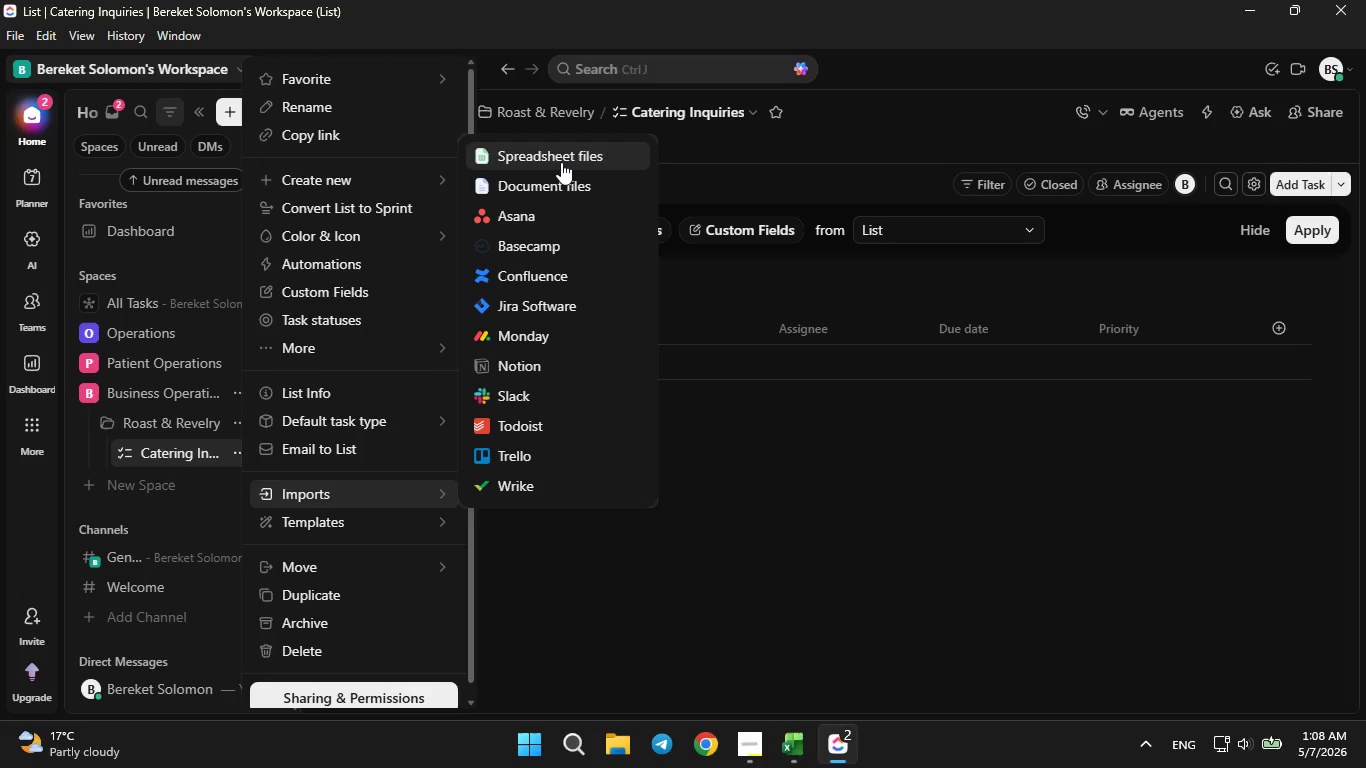 
wait(6.88)
 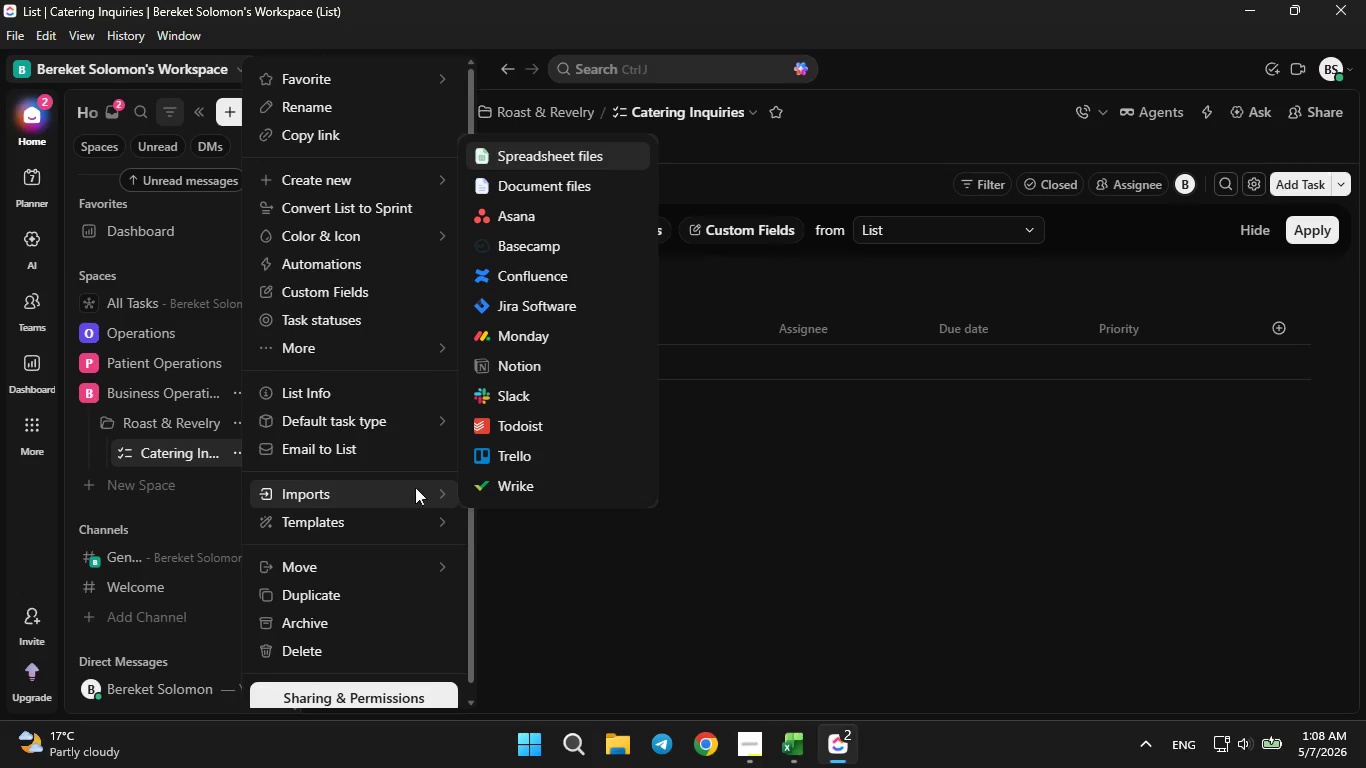 
left_click([202, 447])
 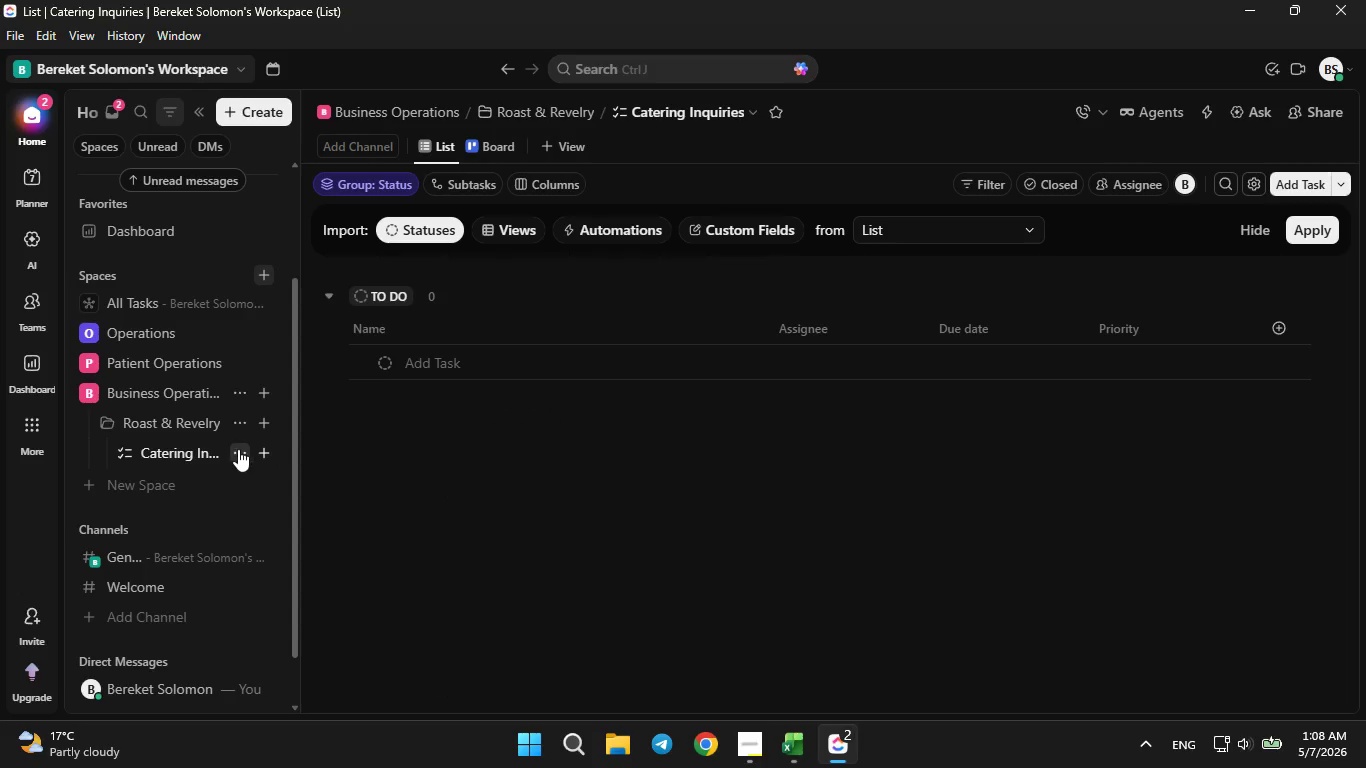 
left_click([238, 449])
 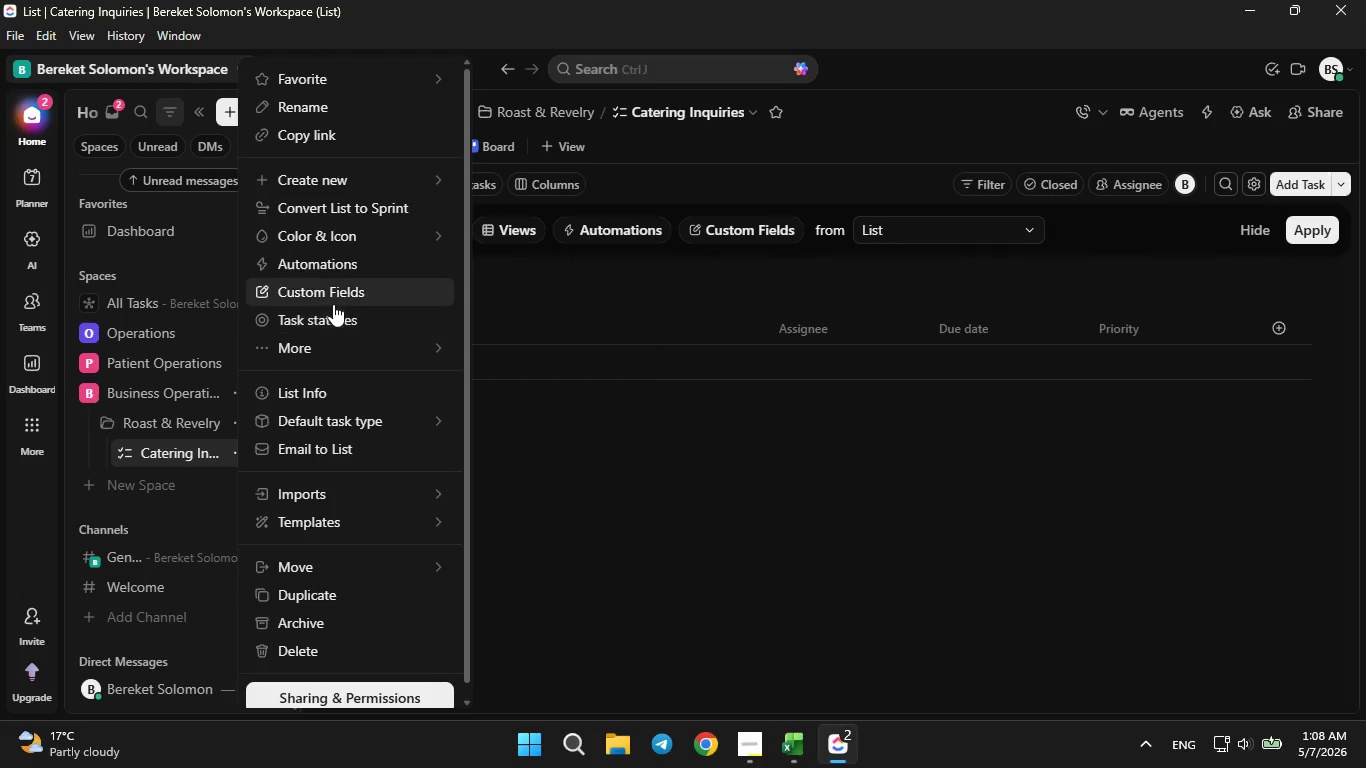 
left_click([333, 301])
 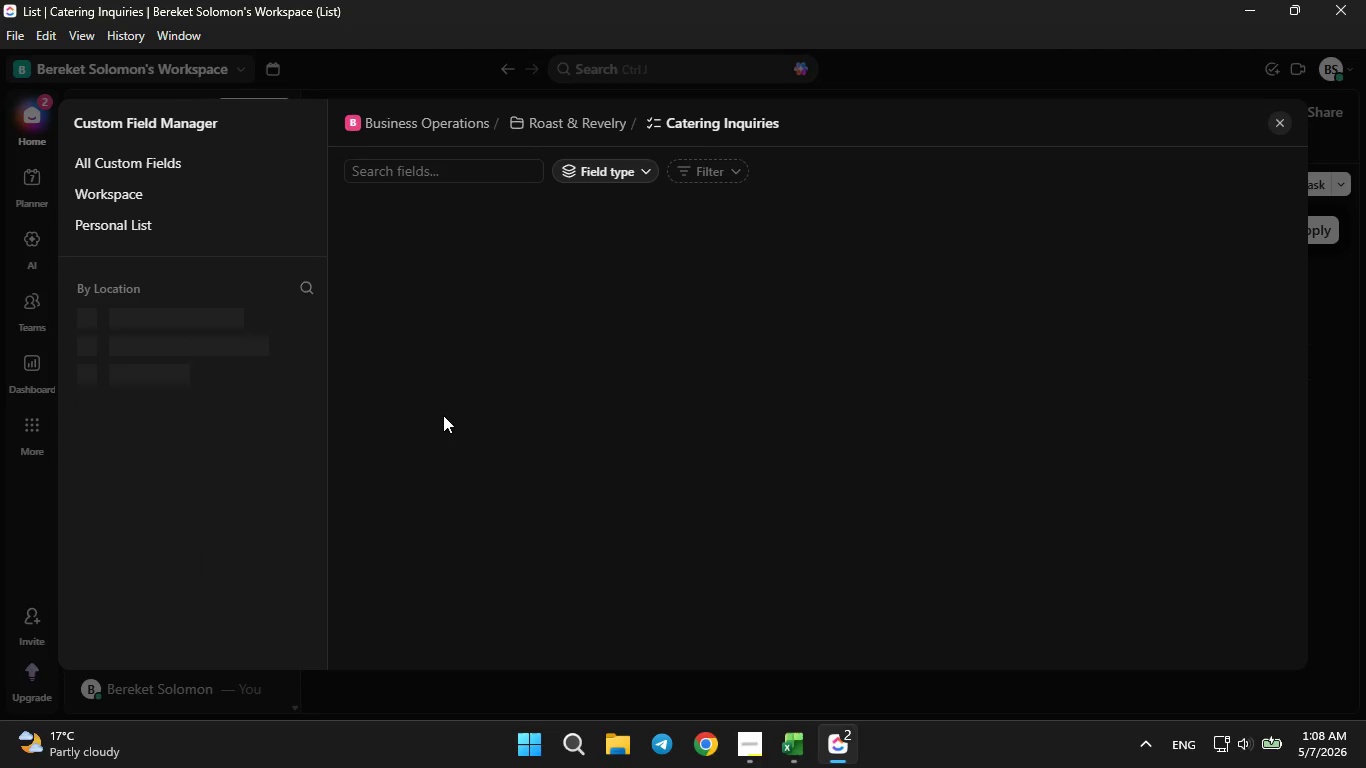 
mouse_move([424, 432])
 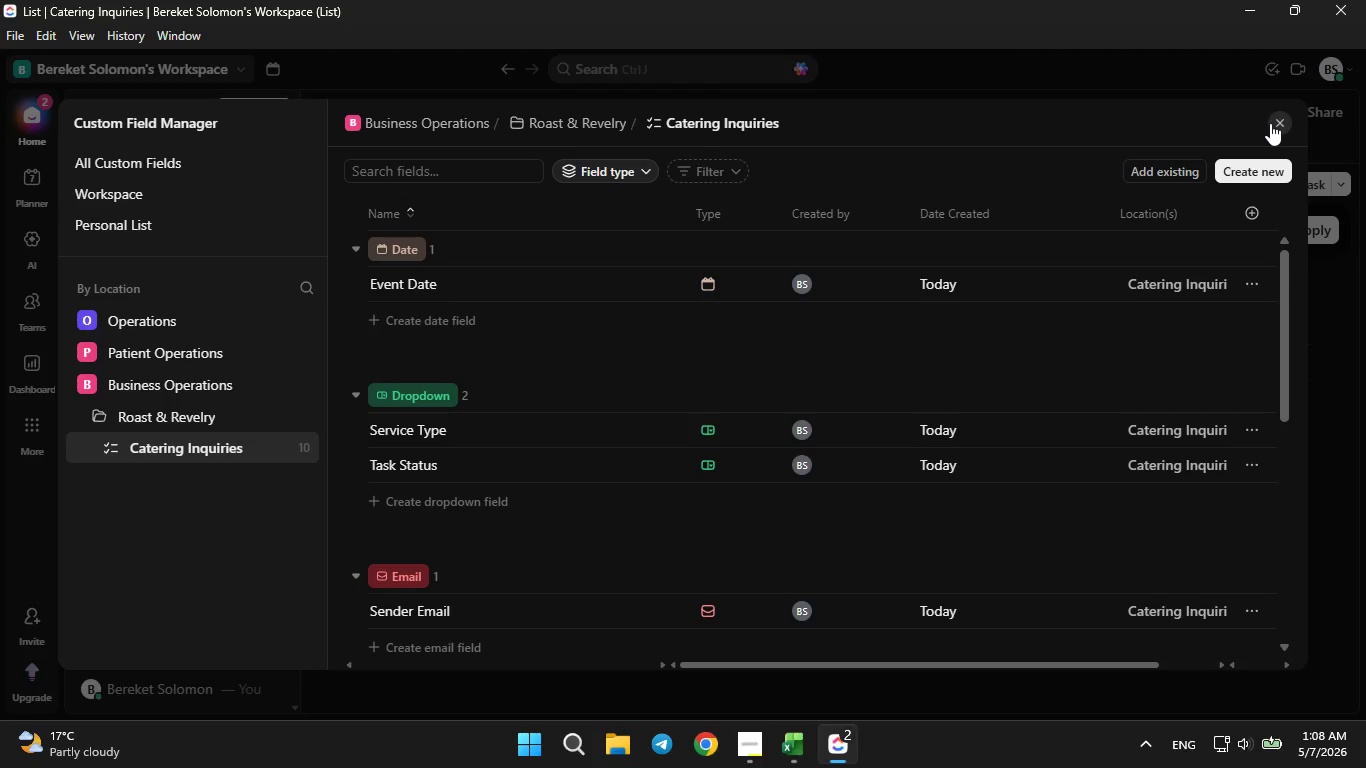 
left_click([1272, 120])
 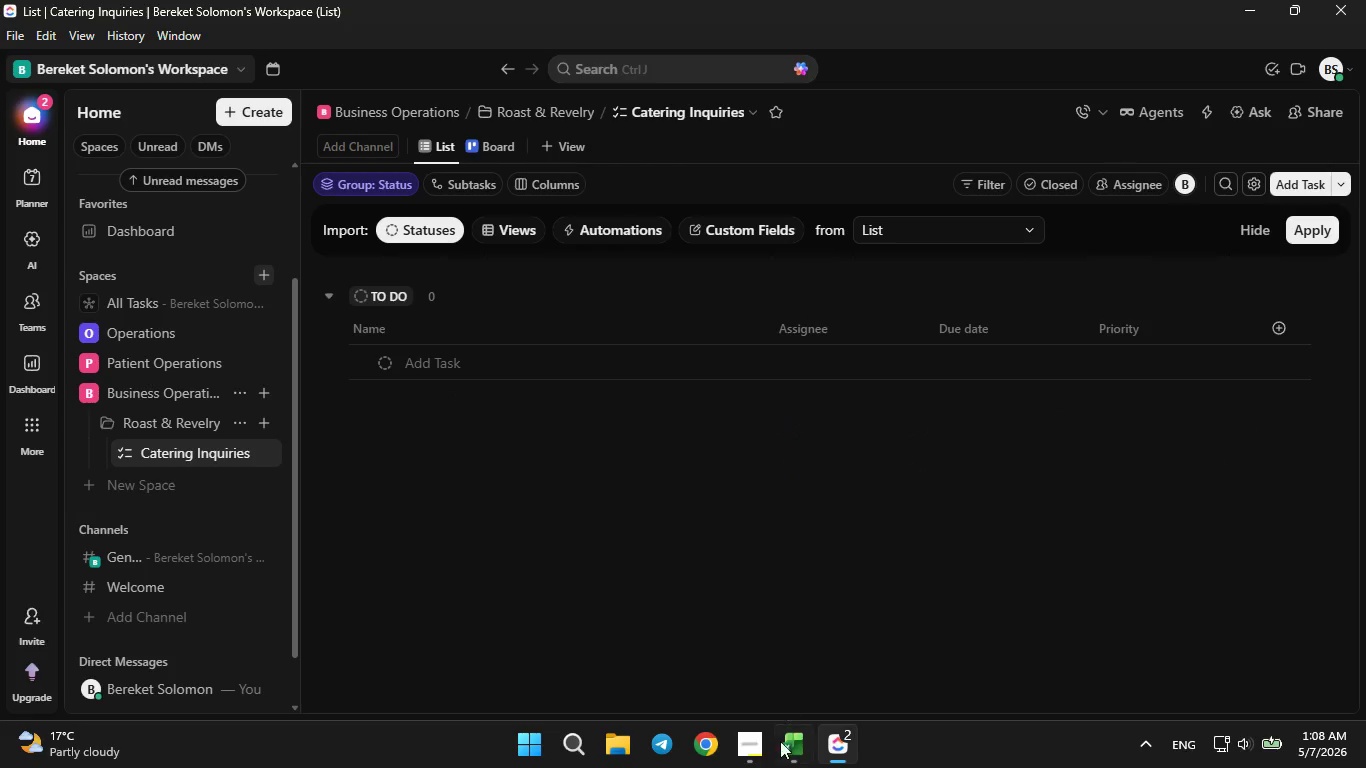 
left_click([780, 749])
 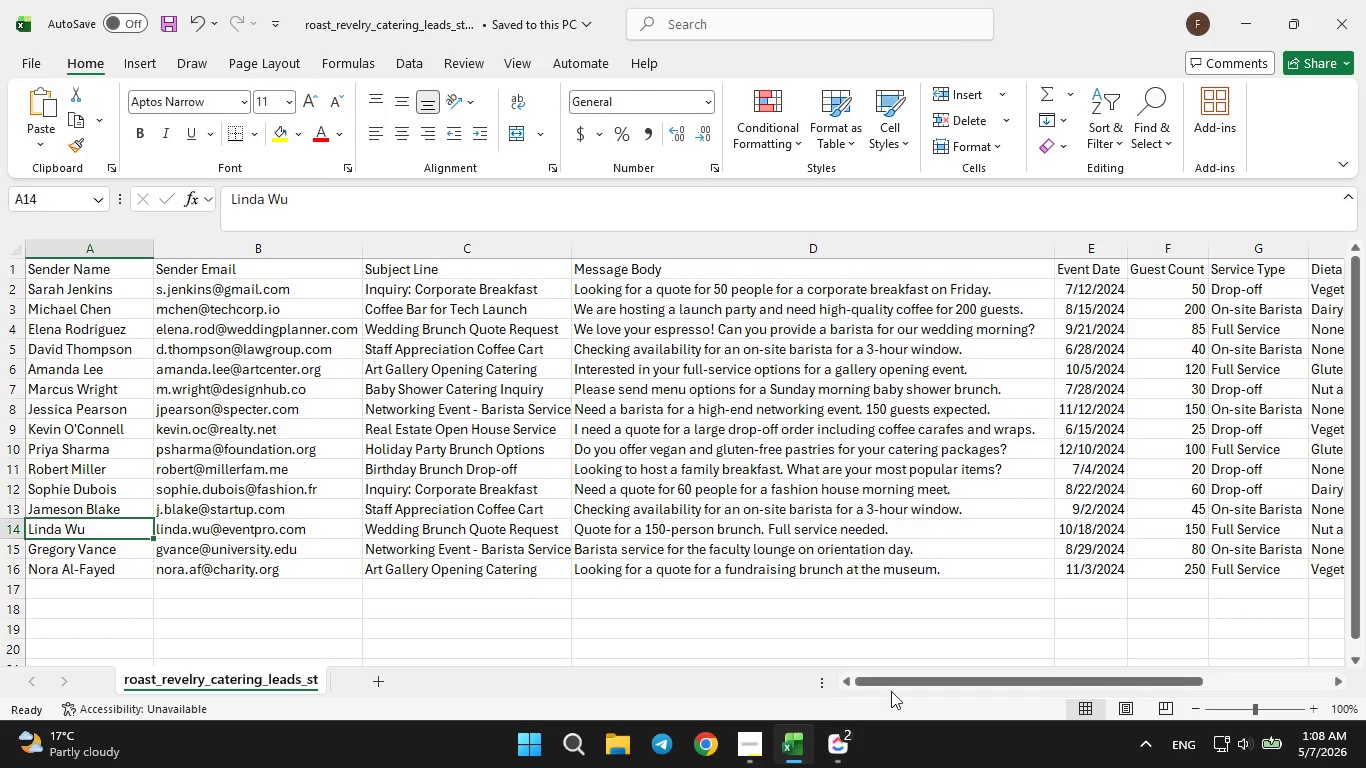 
left_click([911, 664])
 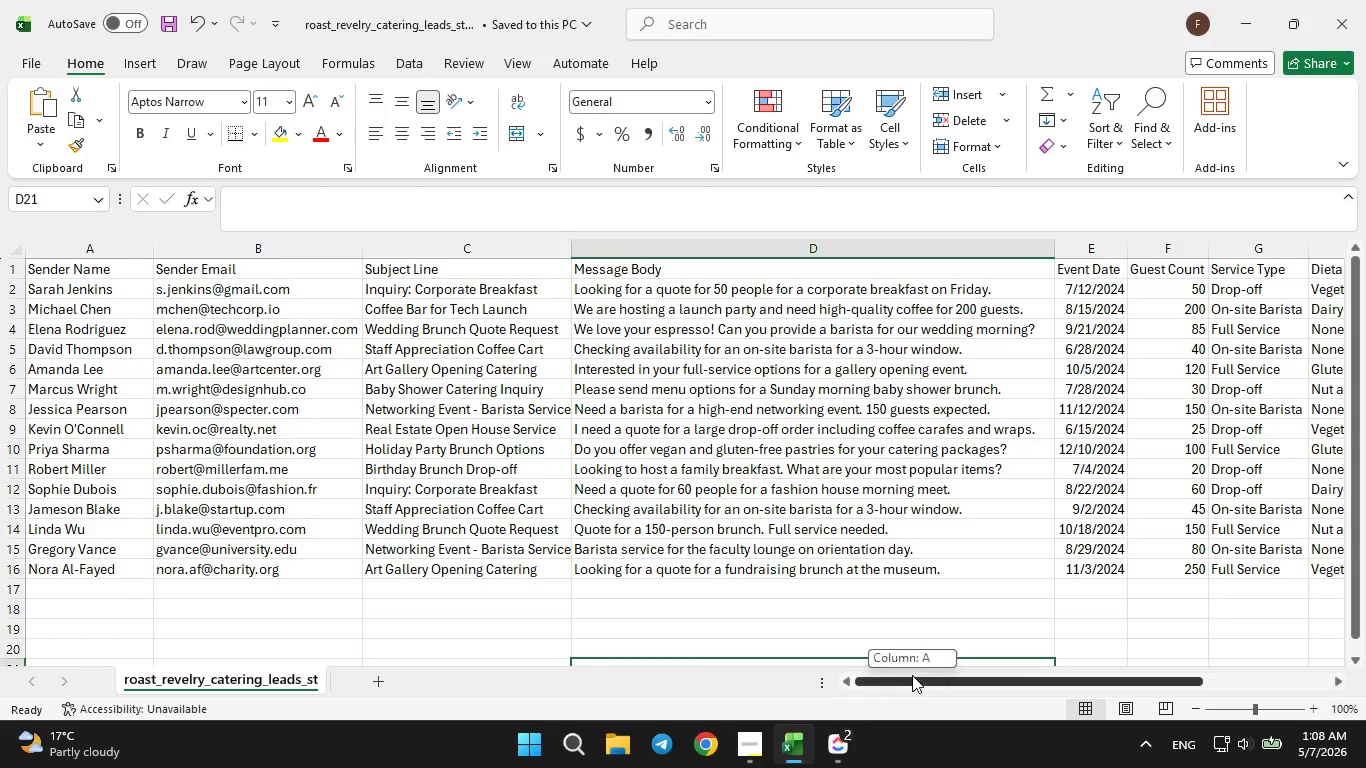 
left_click_drag(start_coordinate=[912, 675], to_coordinate=[1051, 671])
 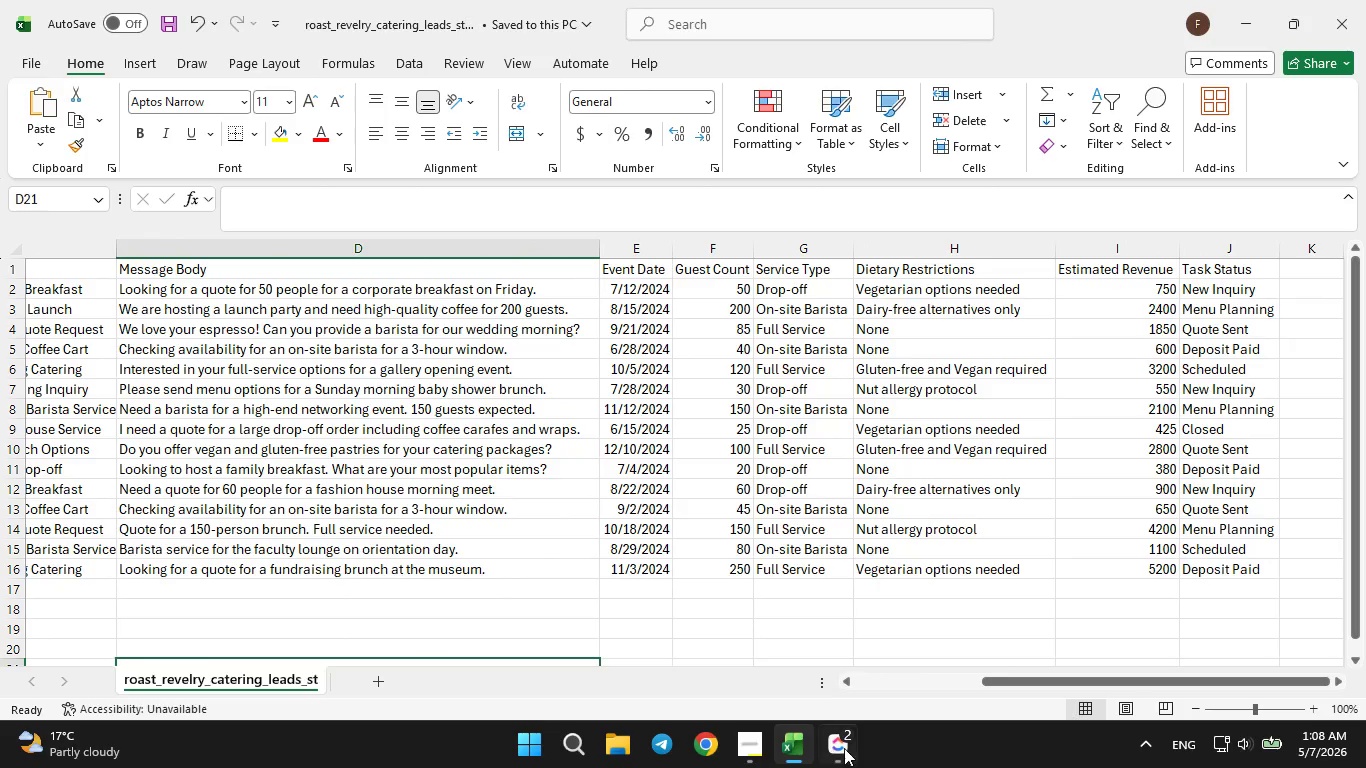 
left_click([845, 748])
 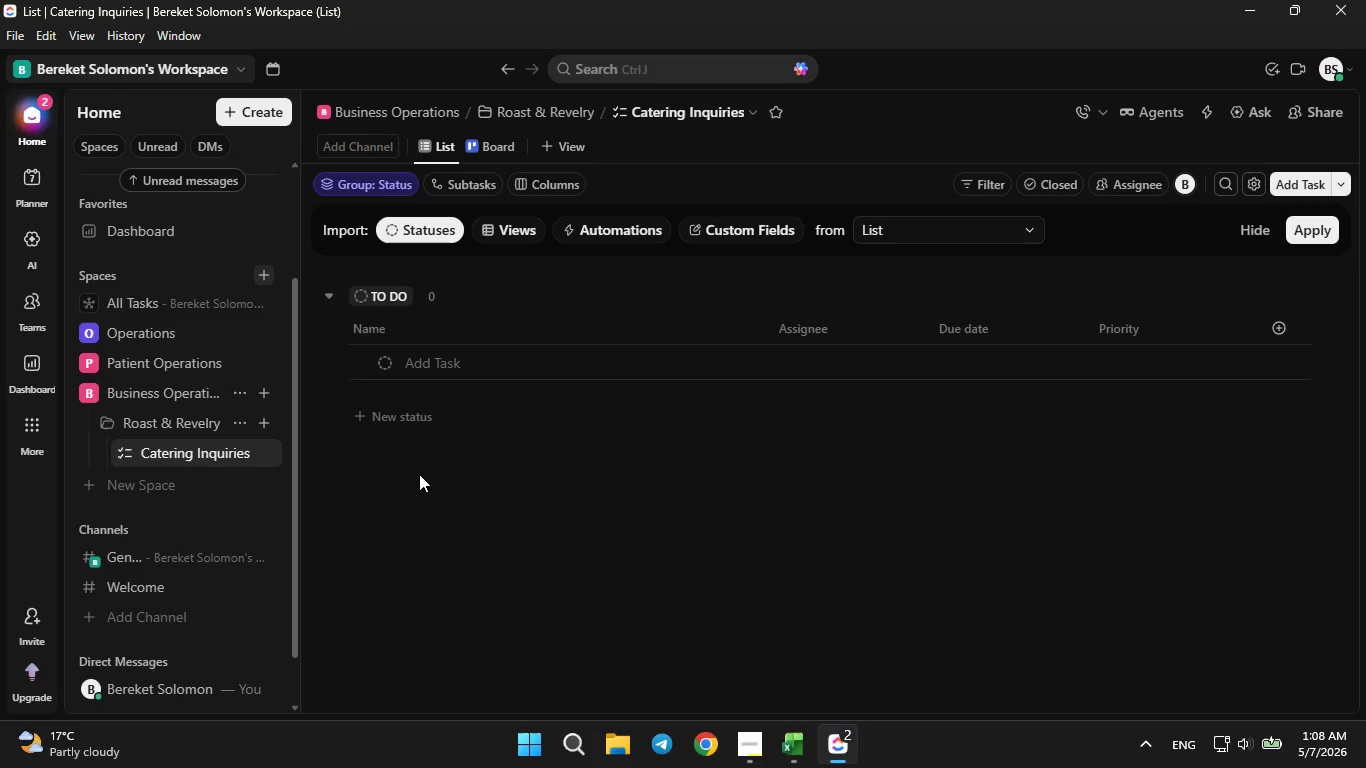 
mouse_move([277, 448])
 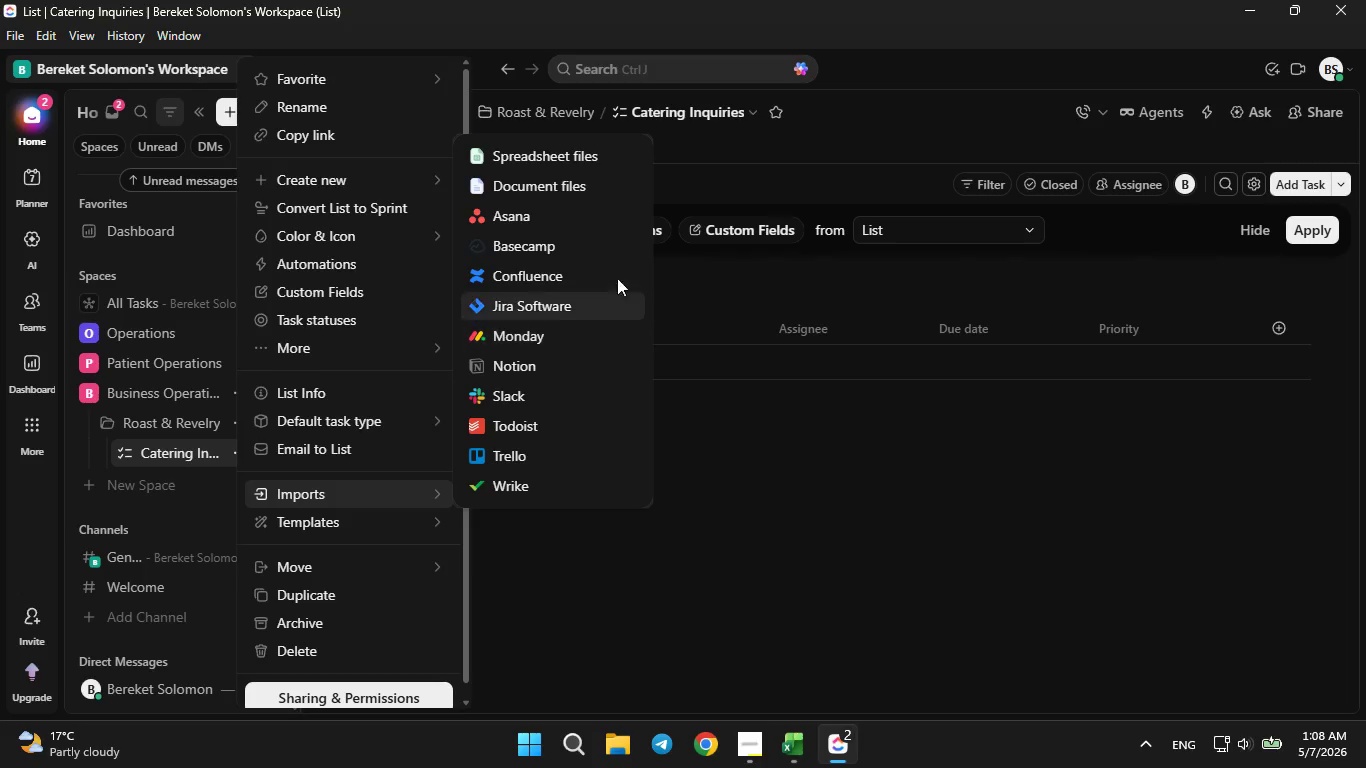 
left_click([582, 158])
 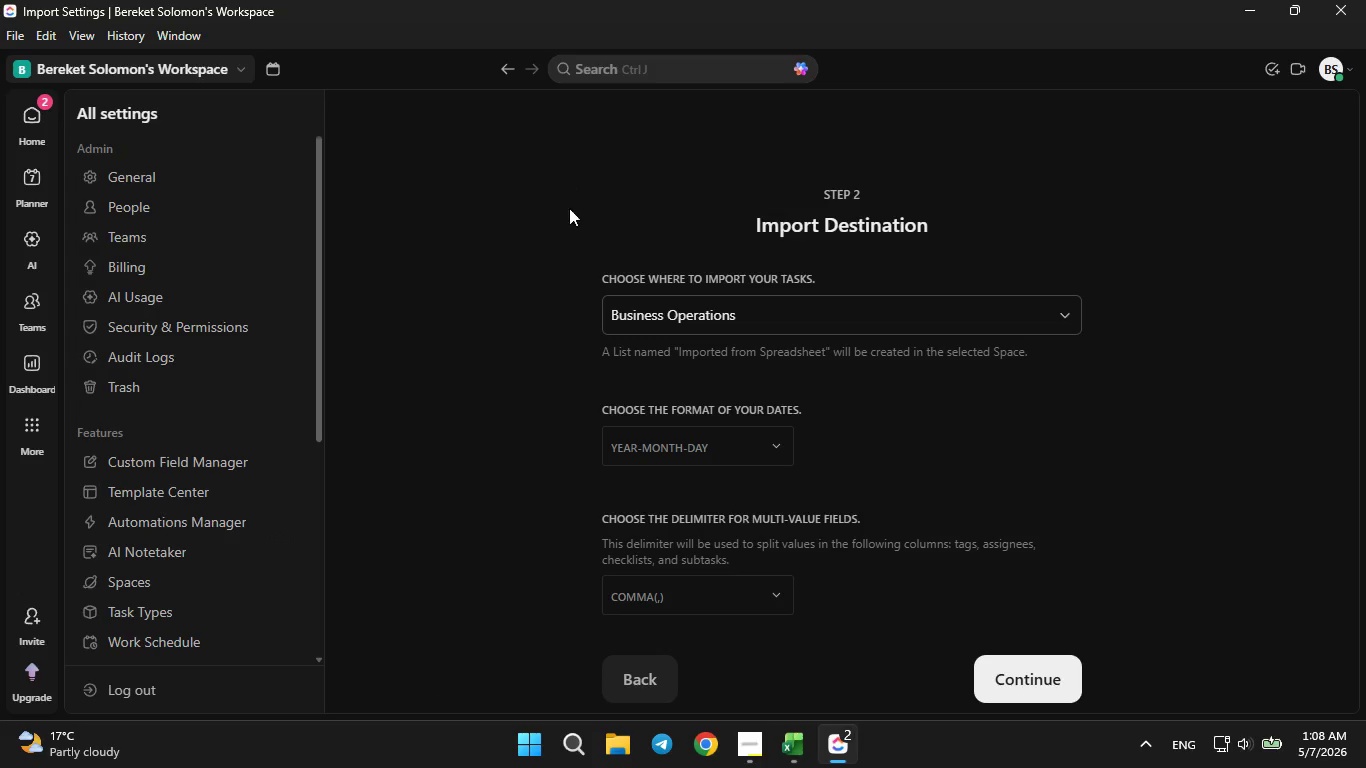 
left_click([624, 431])
 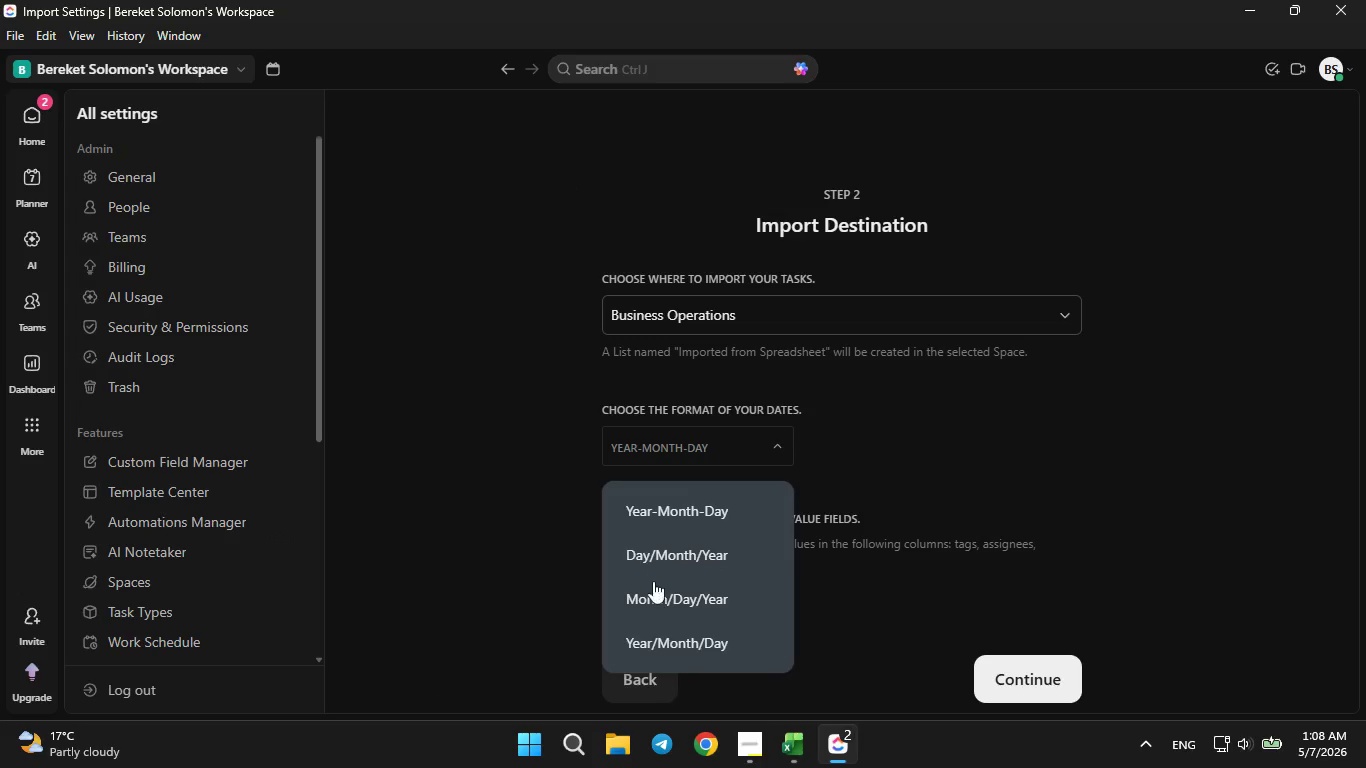 
left_click([653, 587])
 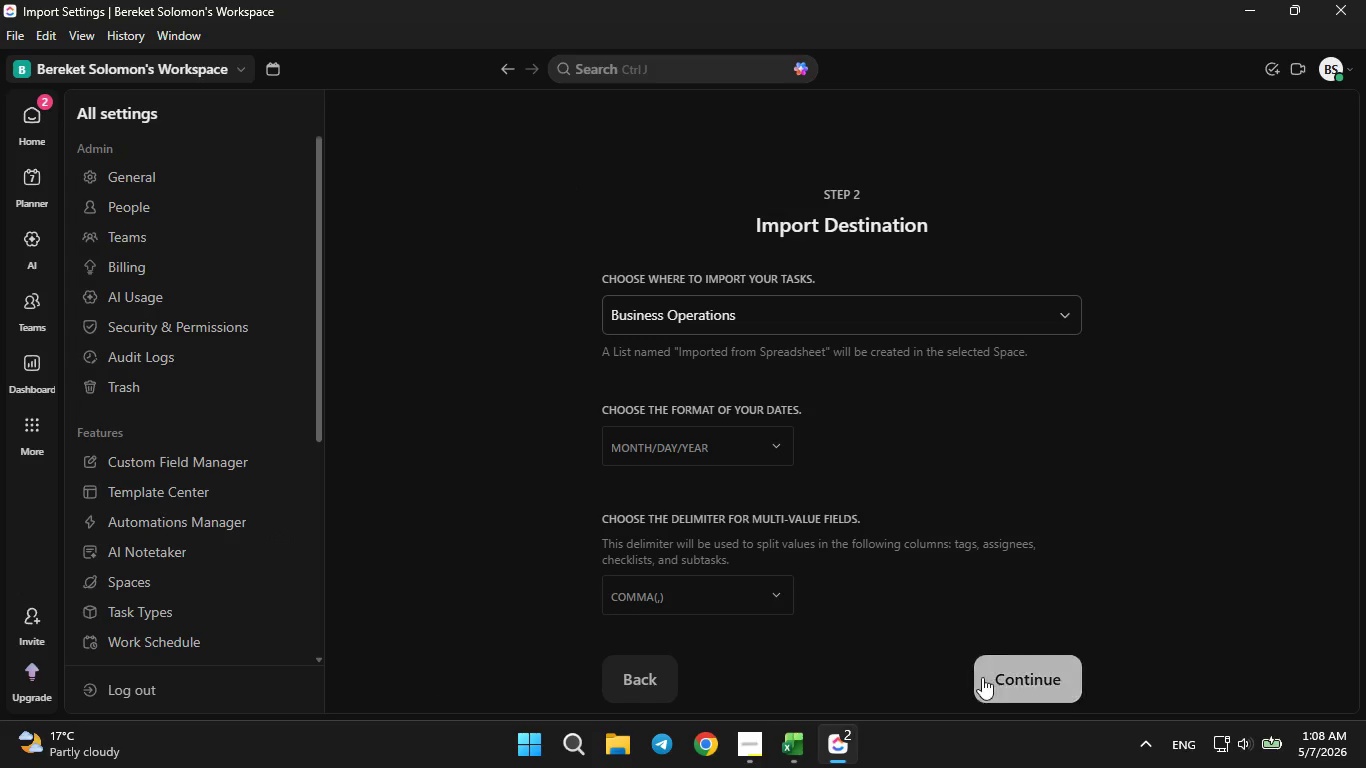 
left_click([1005, 692])
 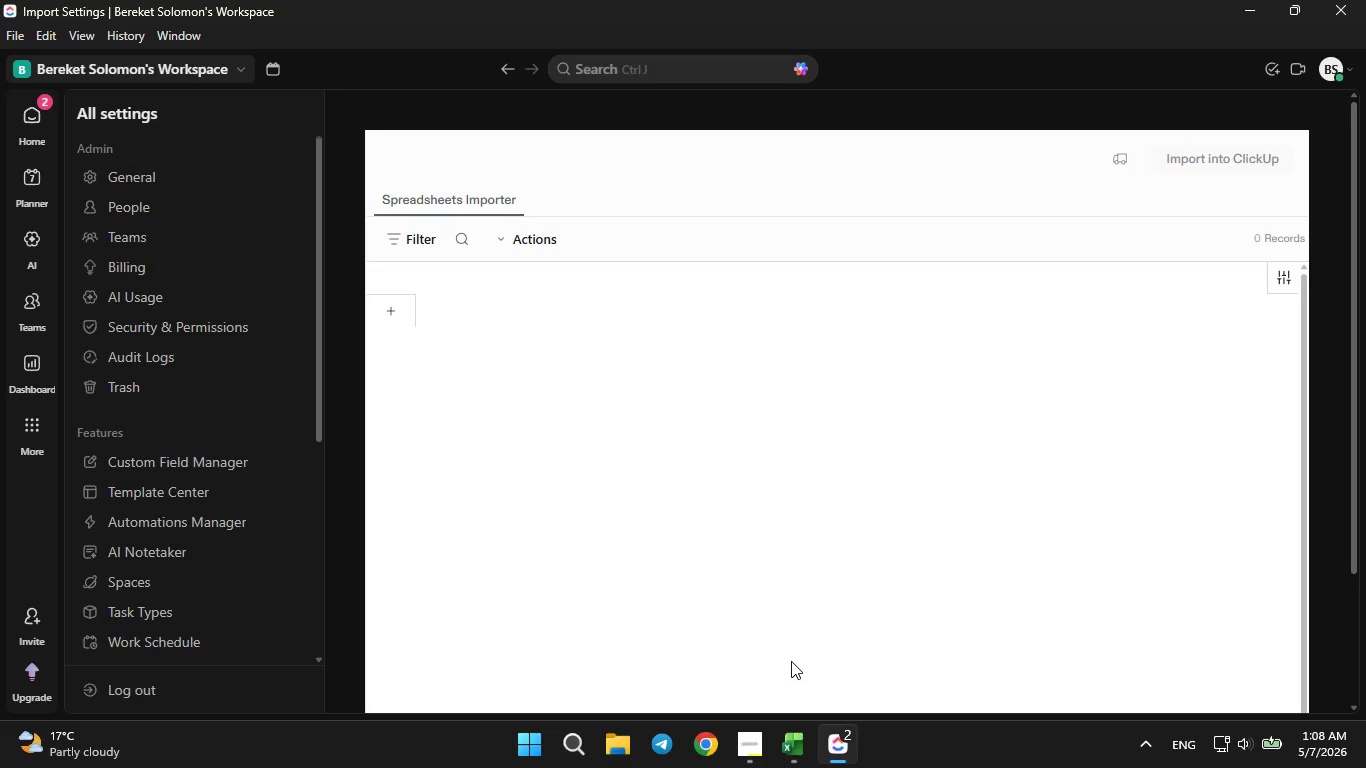 
wait(7.56)
 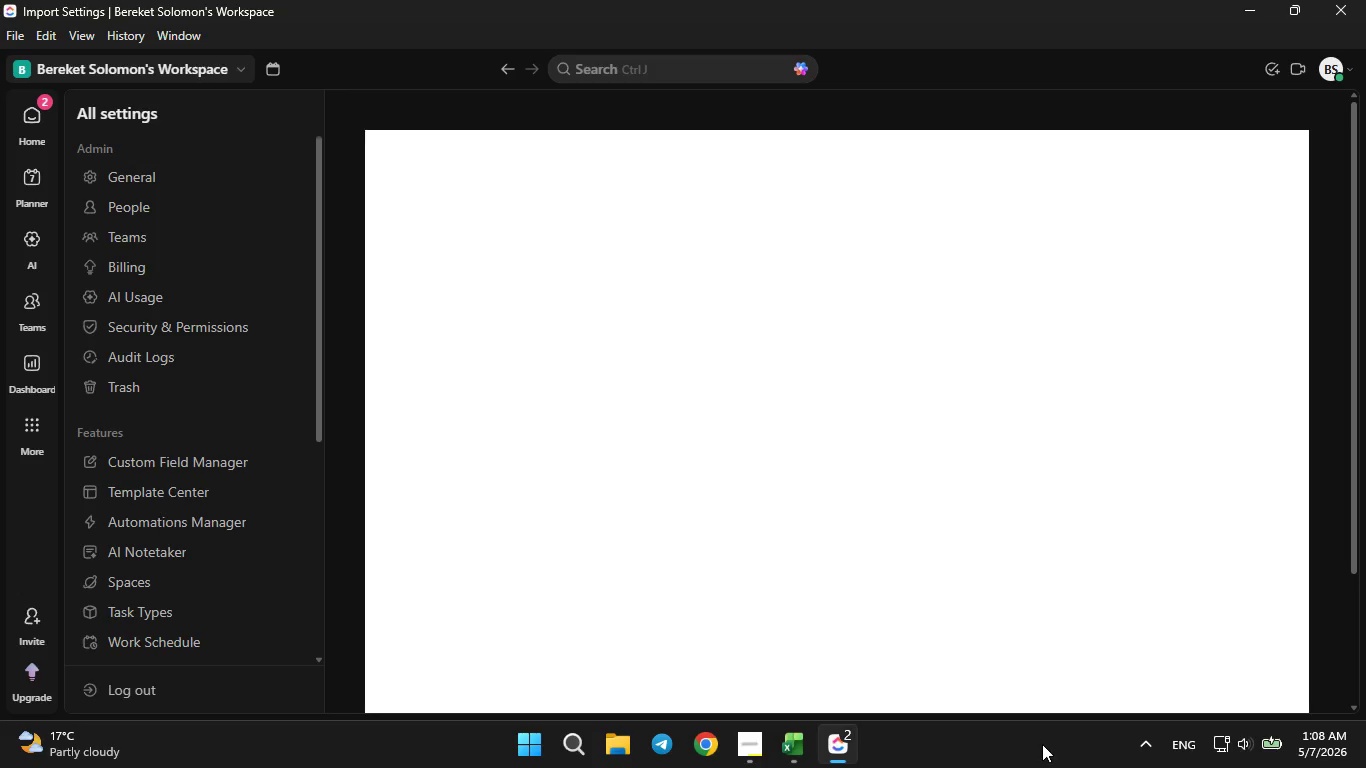 
left_click([841, 445])
 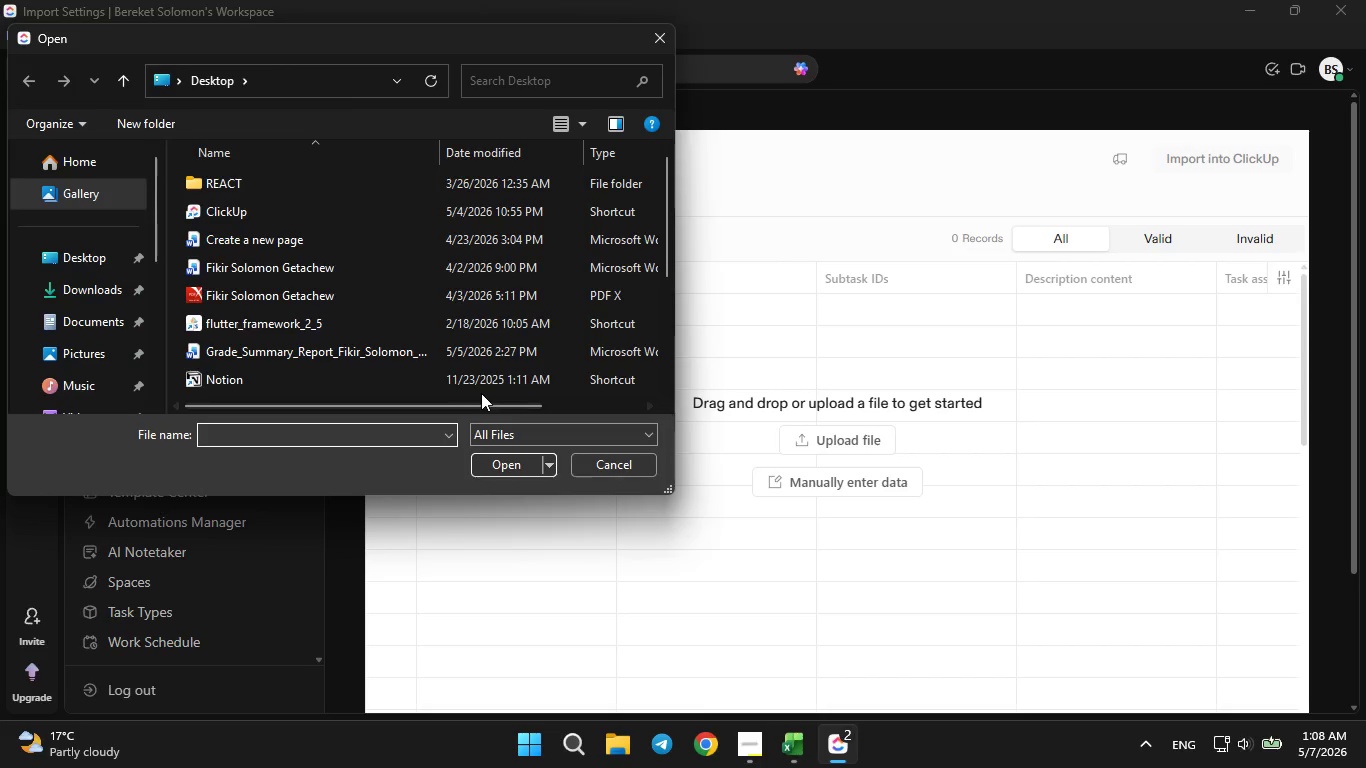 
scroll: coordinate [418, 343], scroll_direction: down, amount: 3.0
 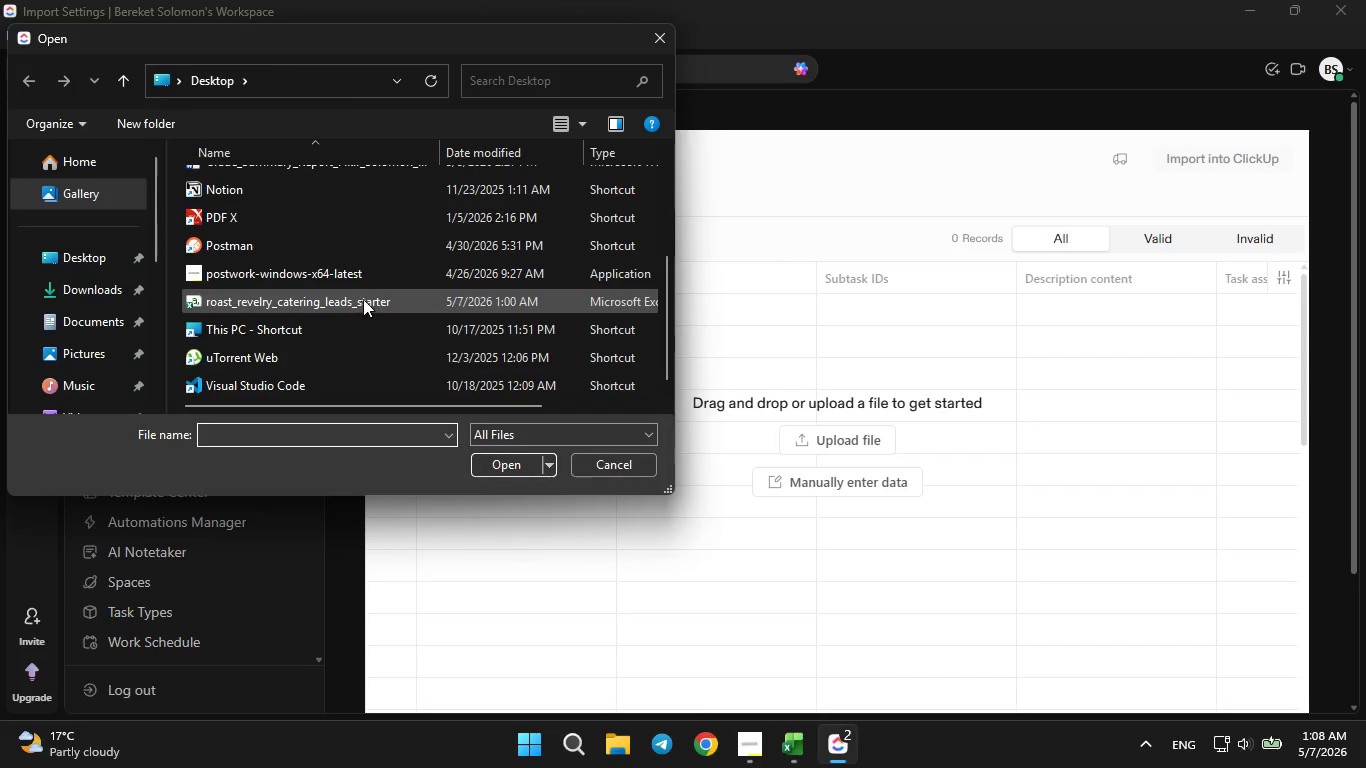 
left_click([359, 295])
 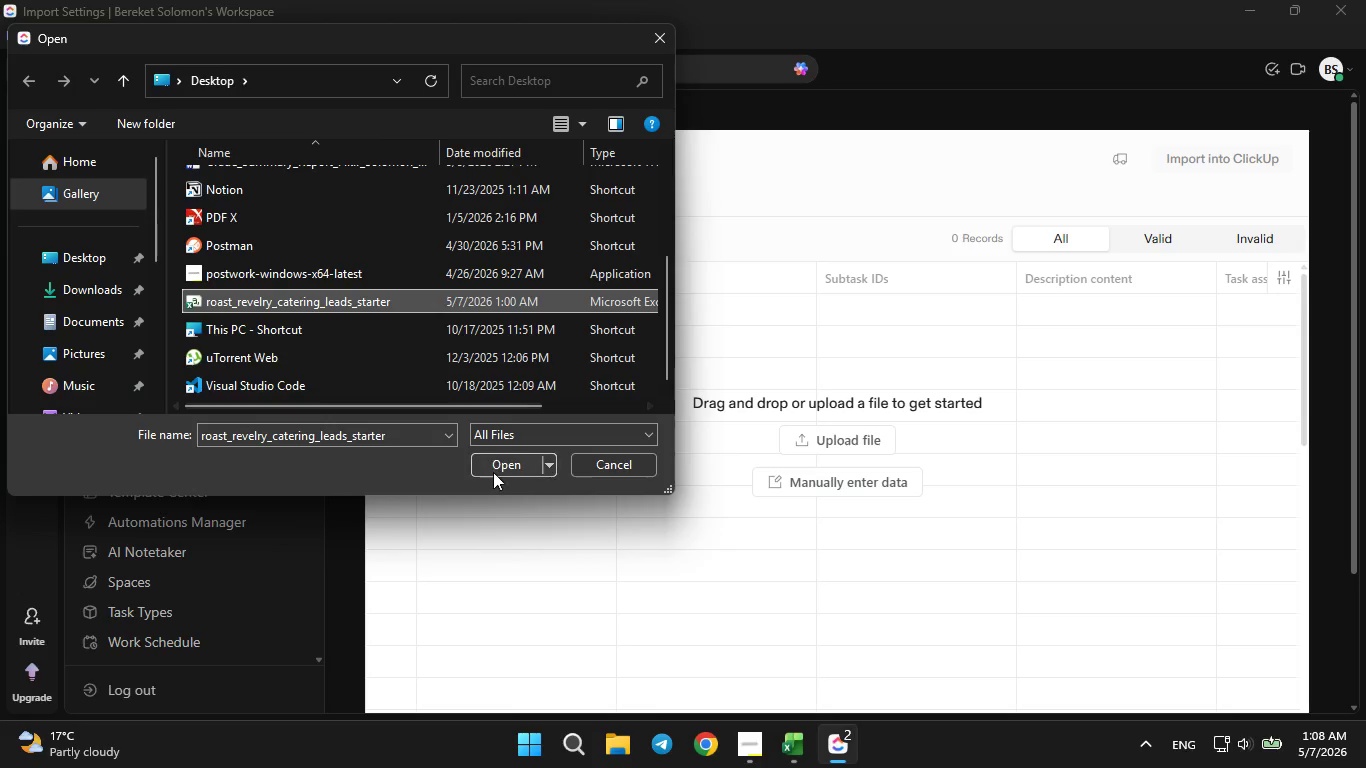 
left_click([493, 472])
 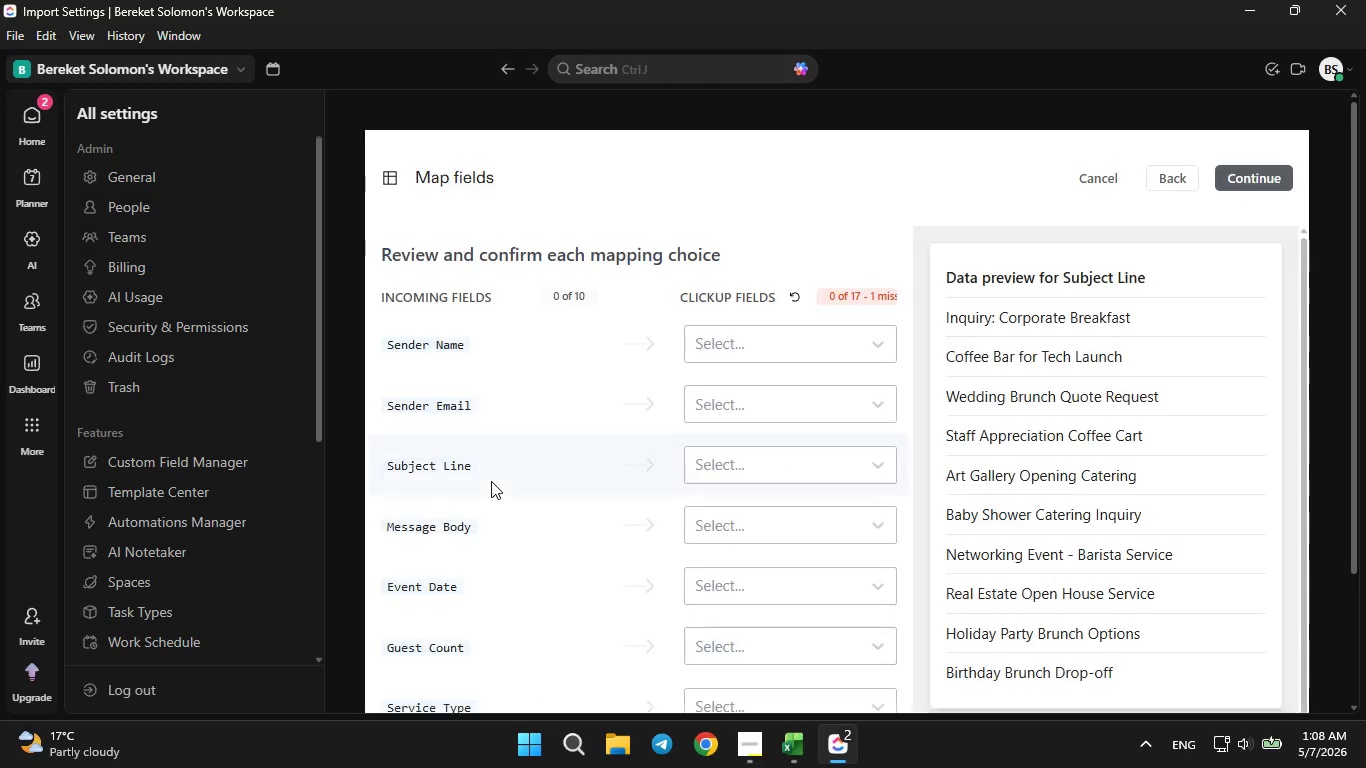 
wait(13.16)
 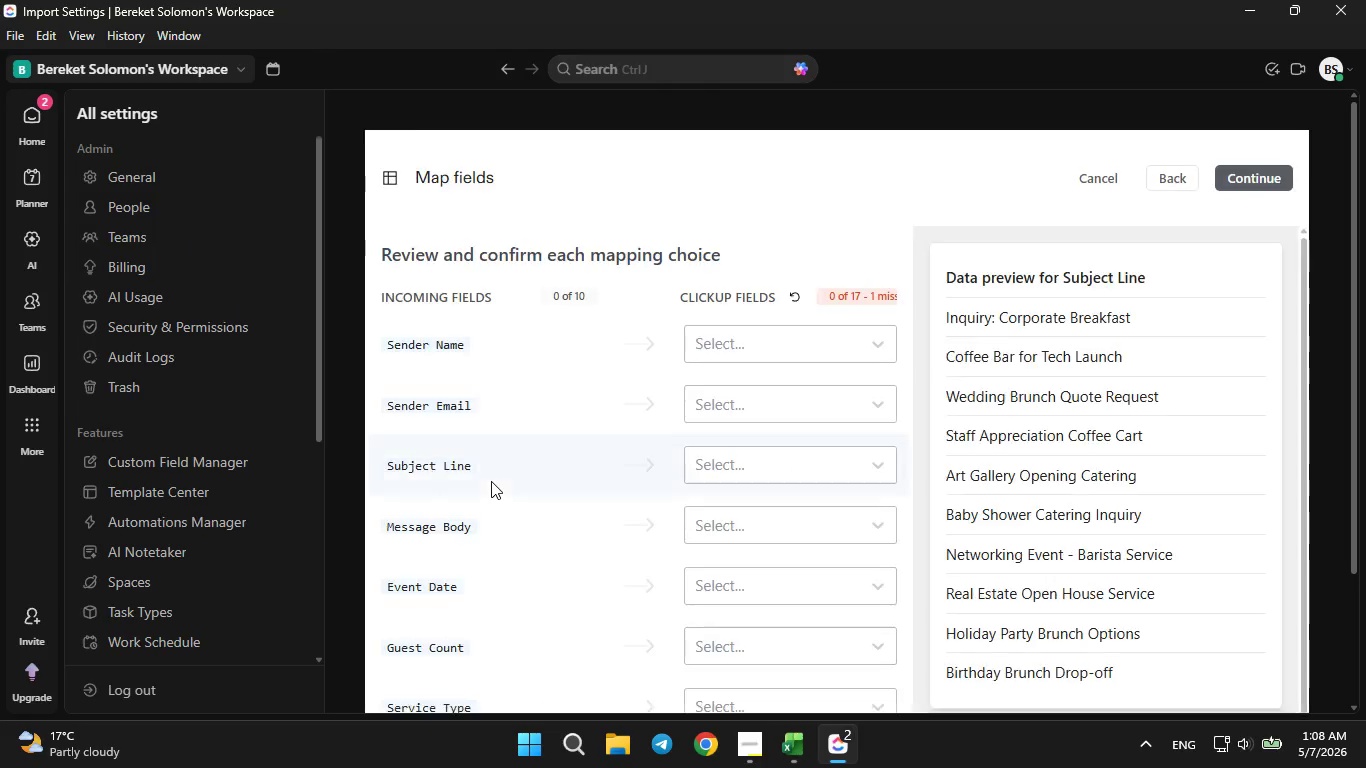 
left_click([851, 358])
 